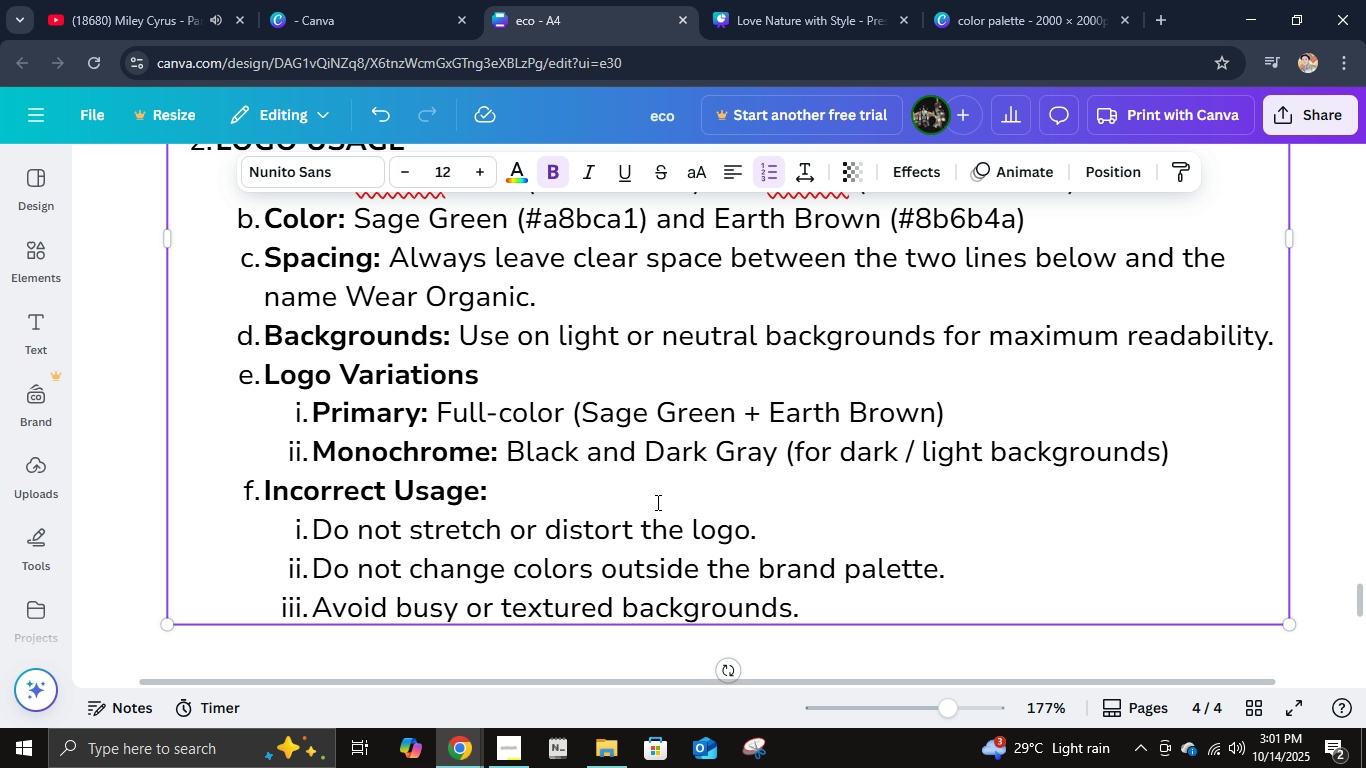 
key(Backspace)
 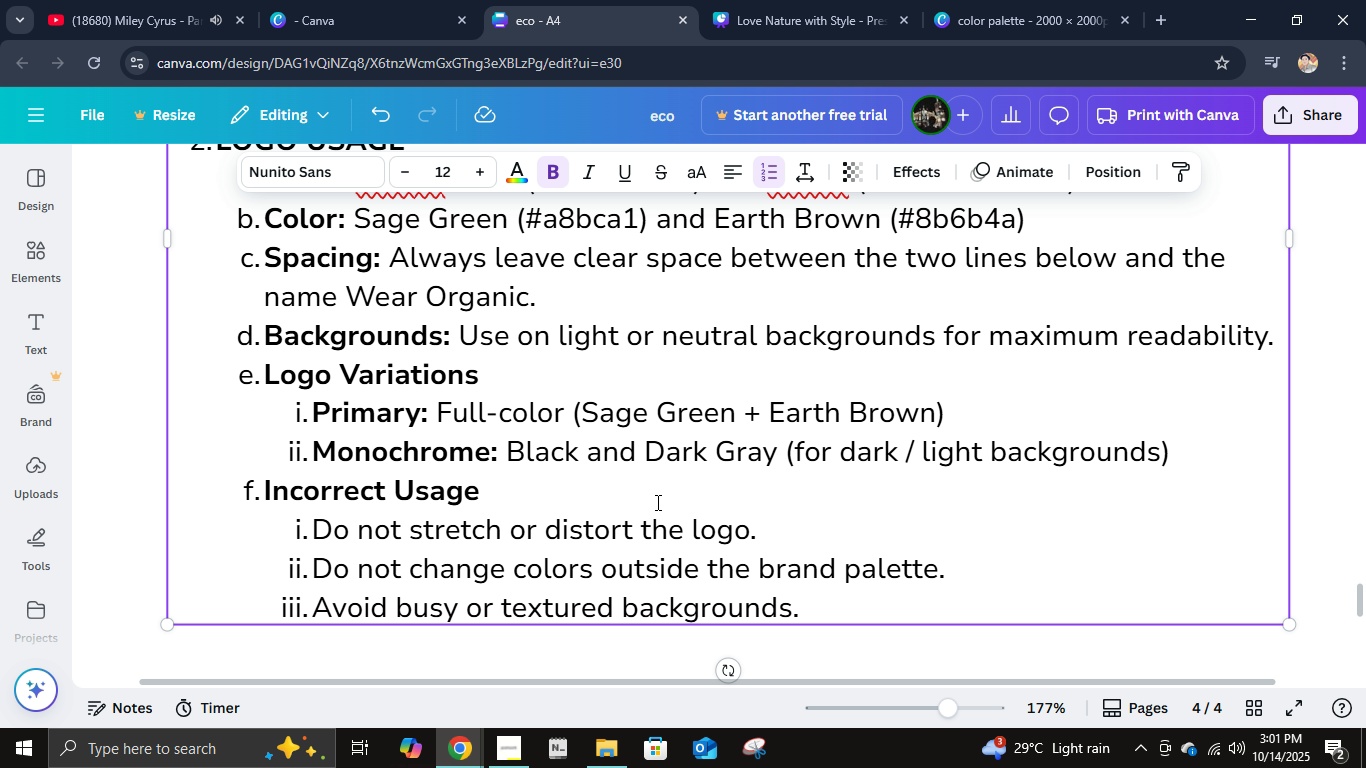 
scroll: coordinate [656, 502], scroll_direction: down, amount: 2.0
 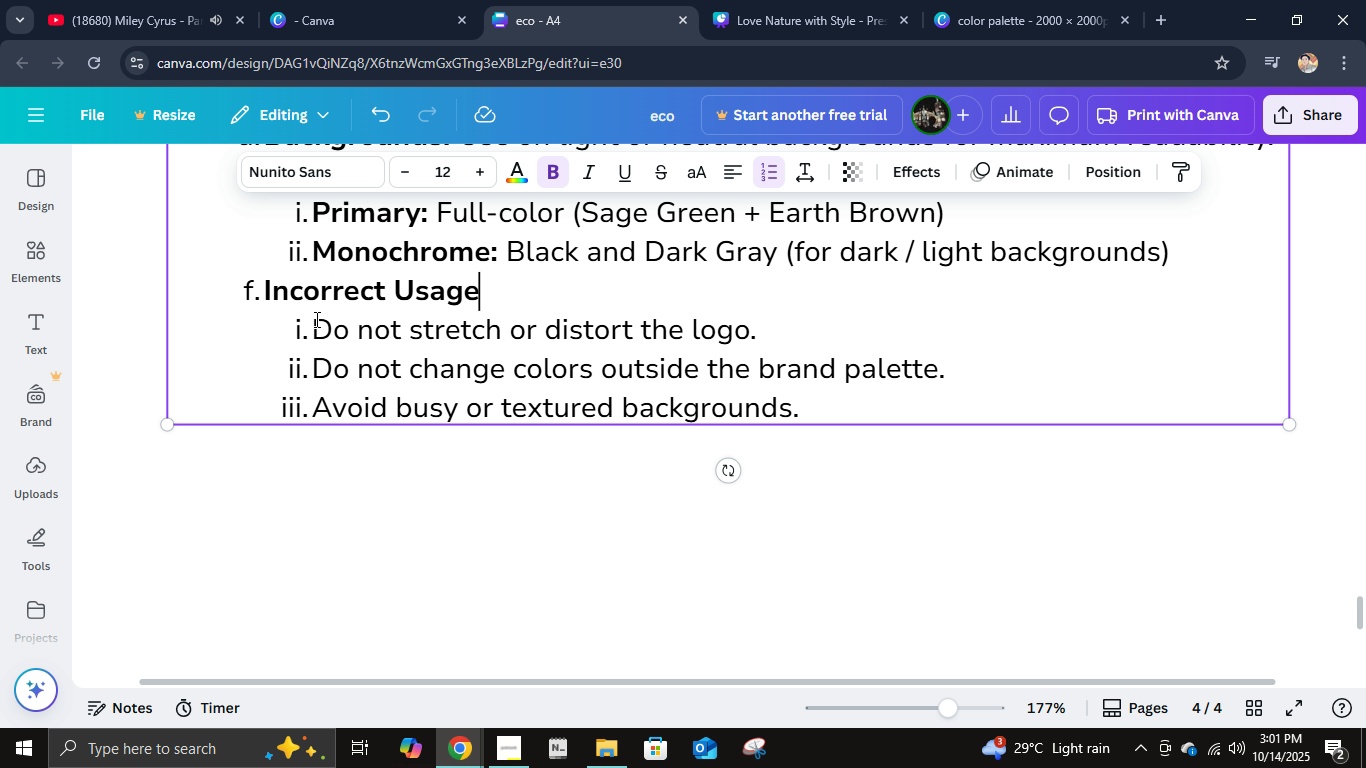 
left_click([315, 319])
 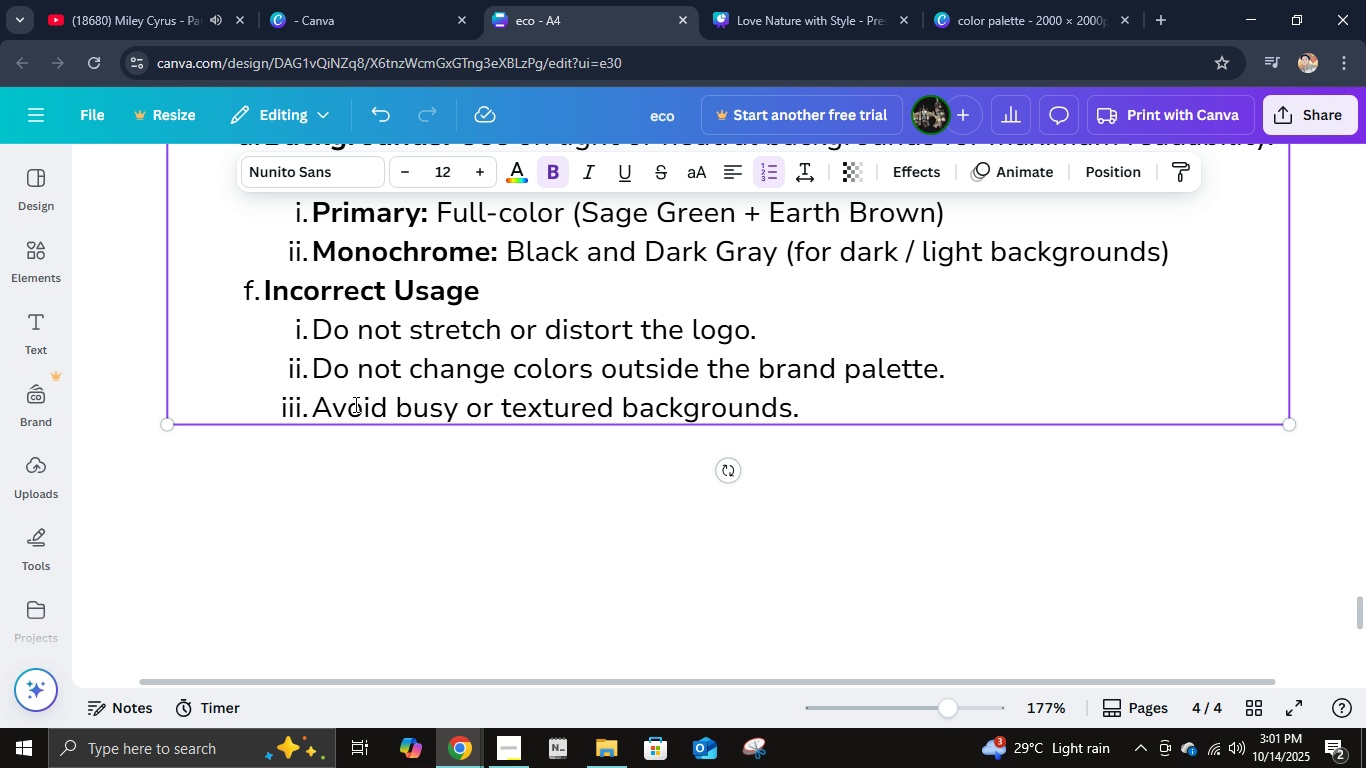 
key(X)
 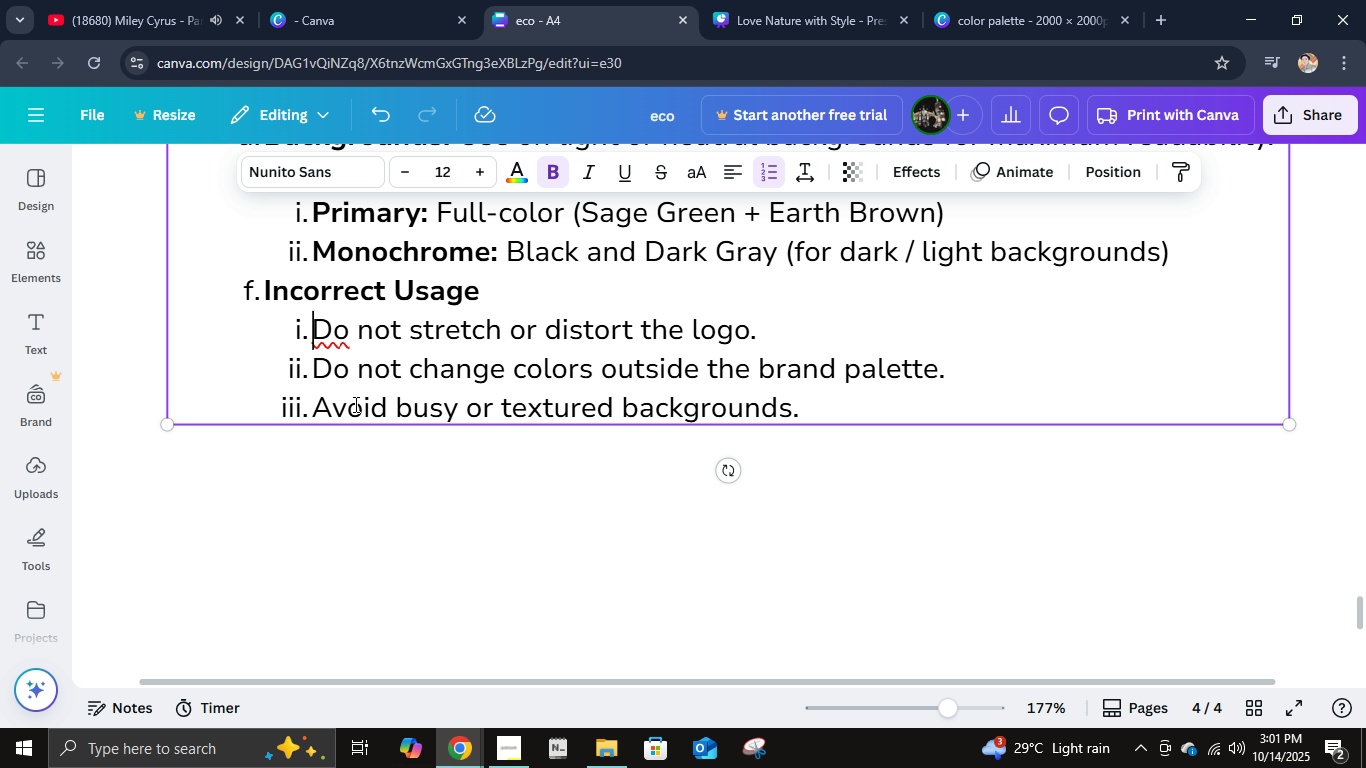 
key(Backspace)
 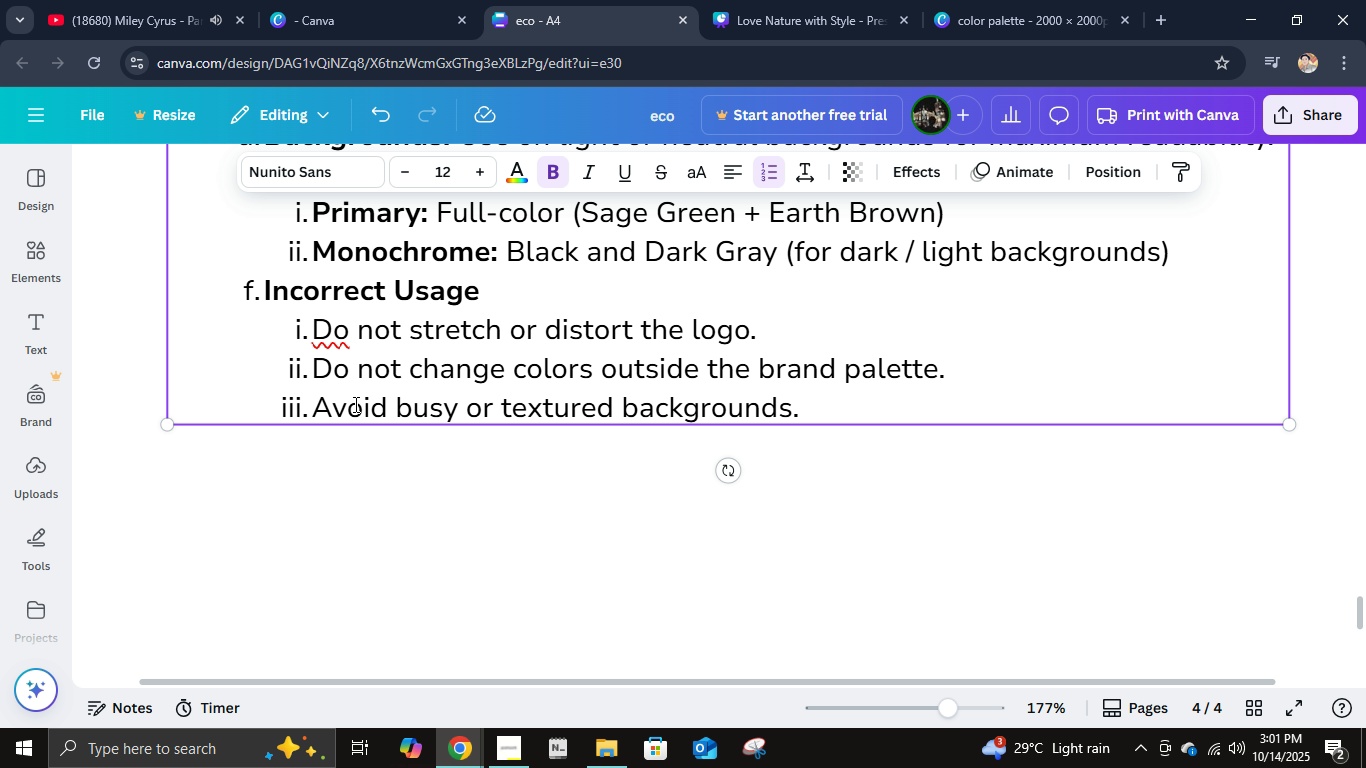 
key(Shift+ShiftLeft)
 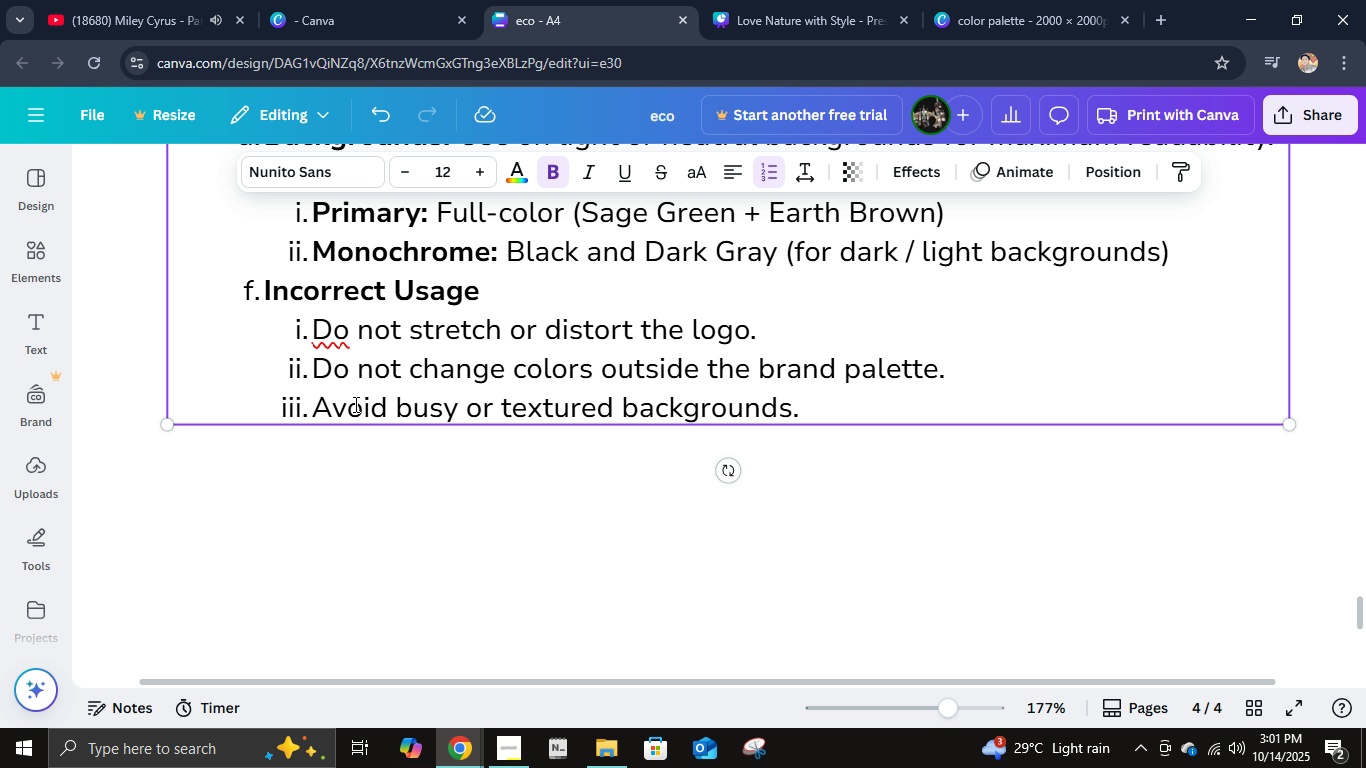 
key(Shift+ShiftLeft)
 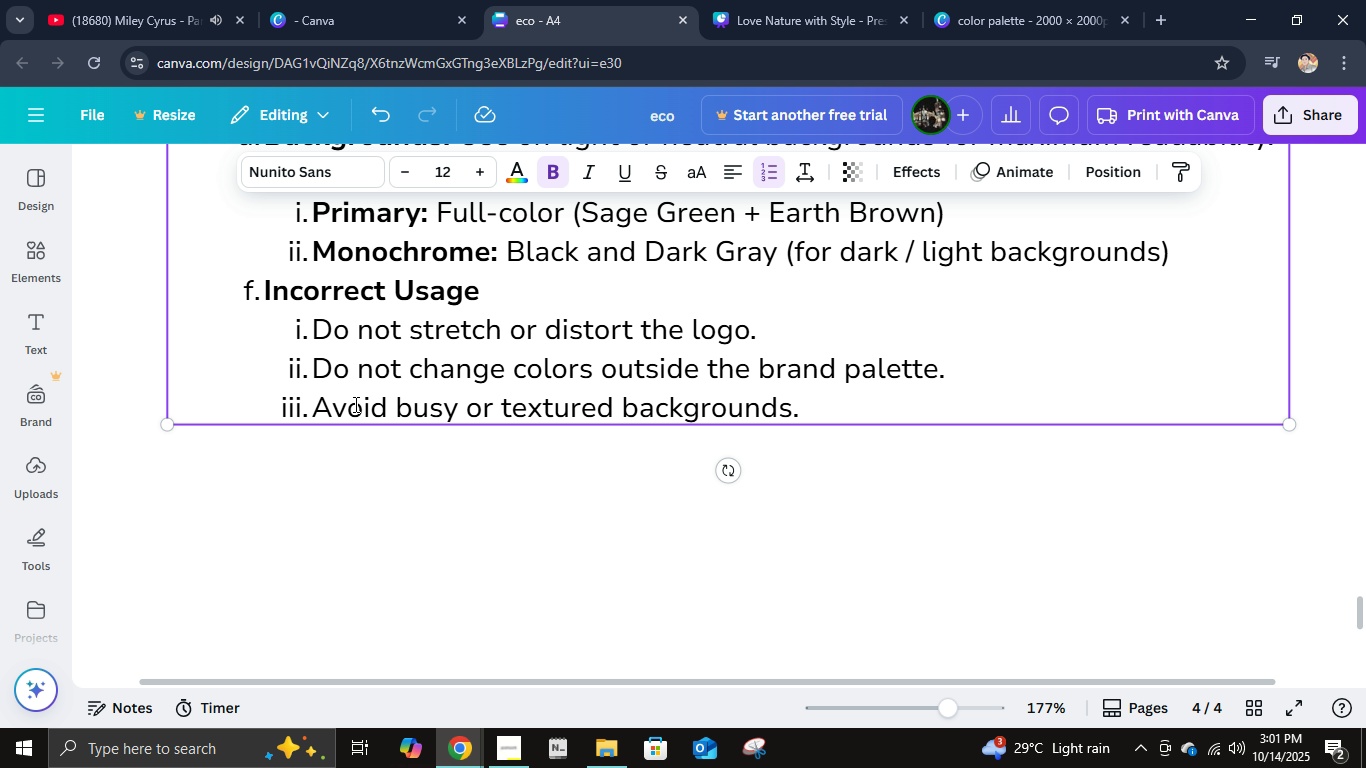 
key(CapsLock)
 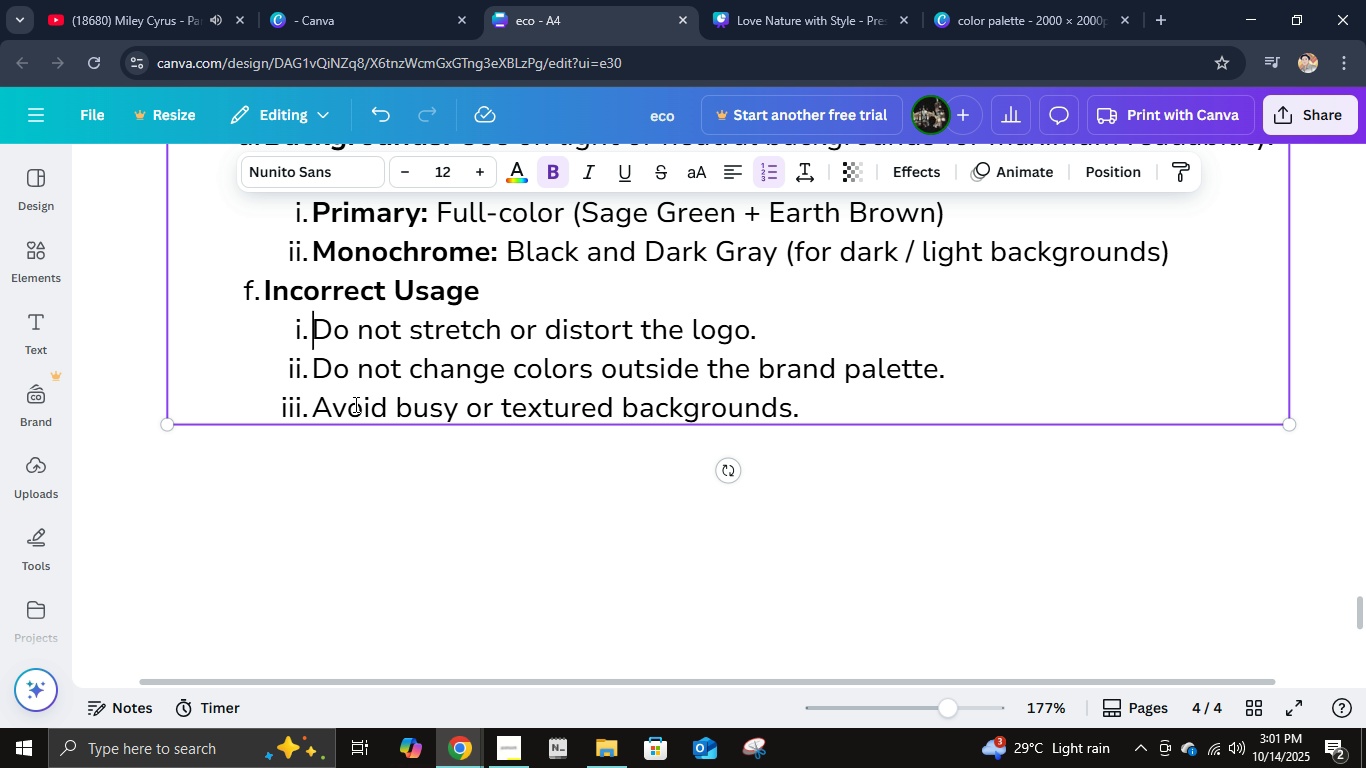 
key(X)
 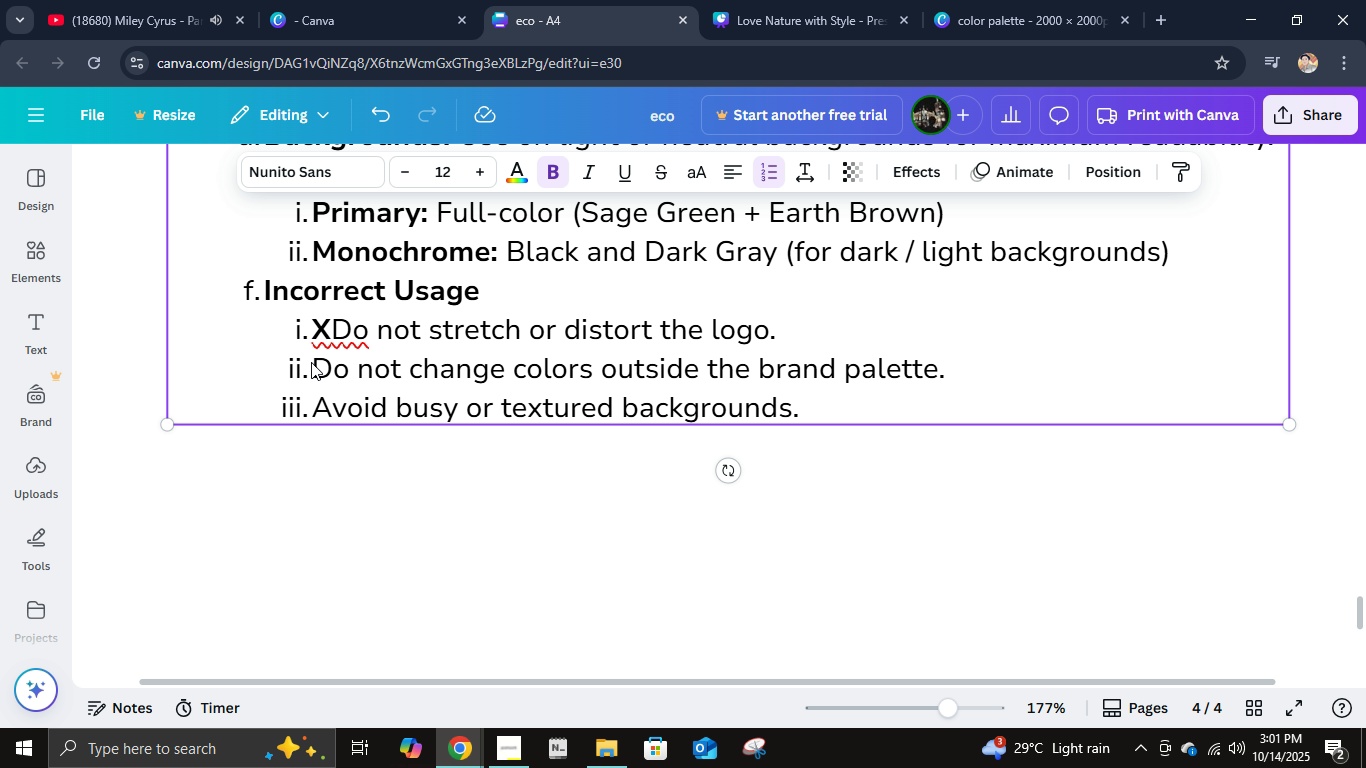 
left_click([311, 362])
 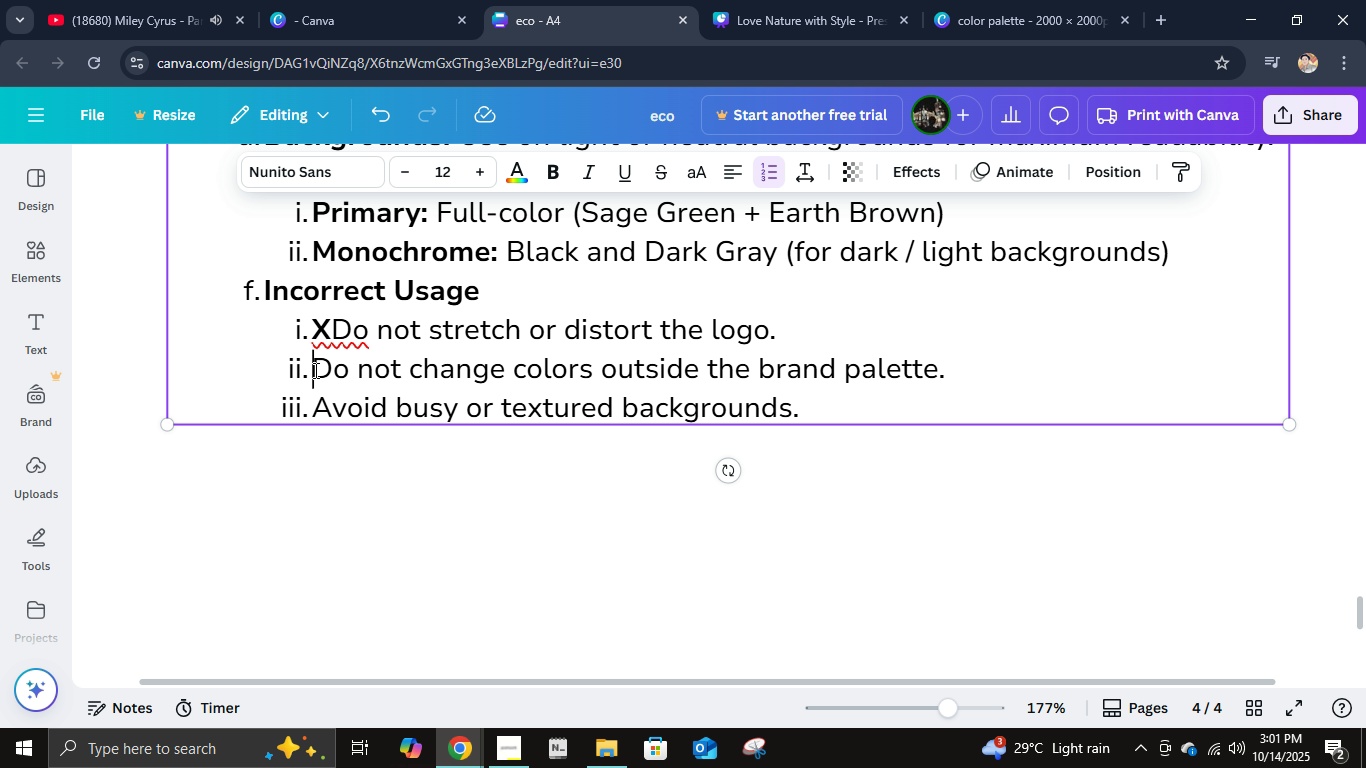 
key(X)
 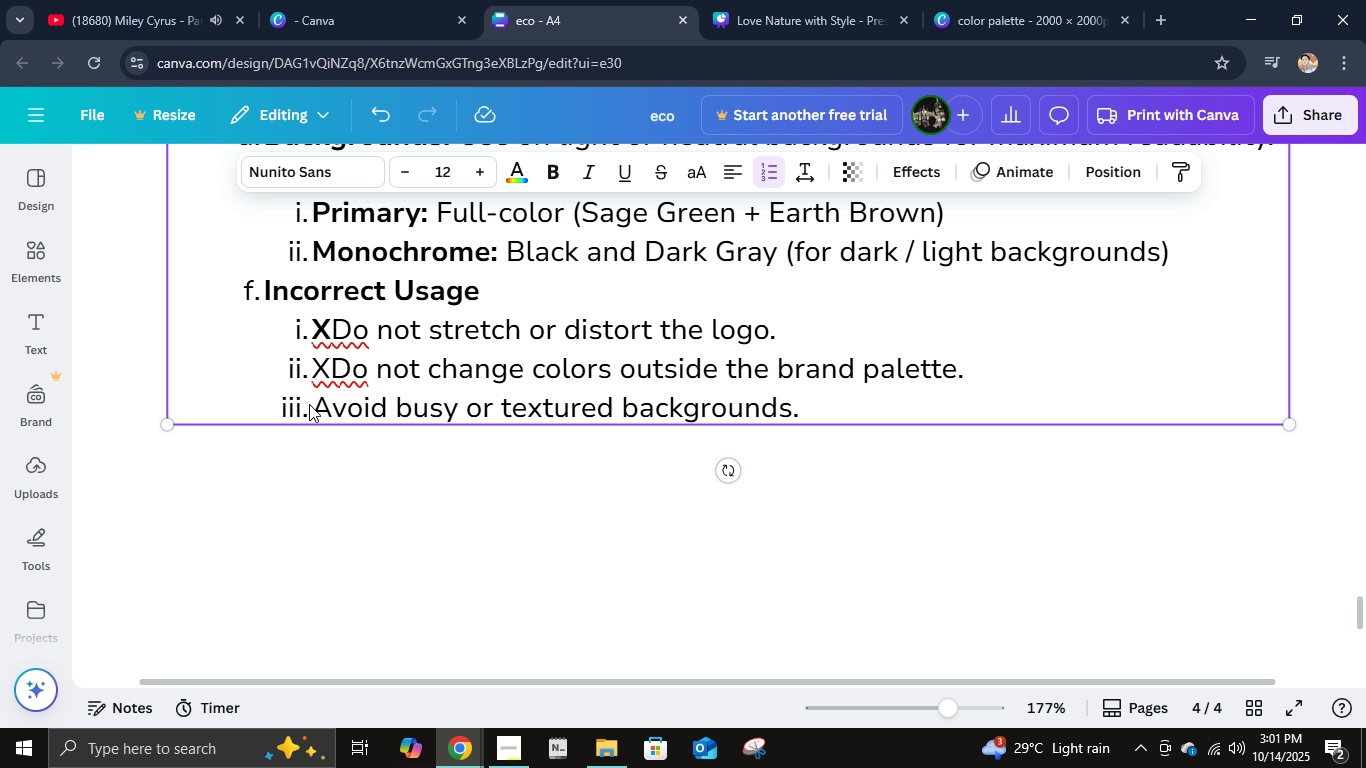 
key(Backspace)
 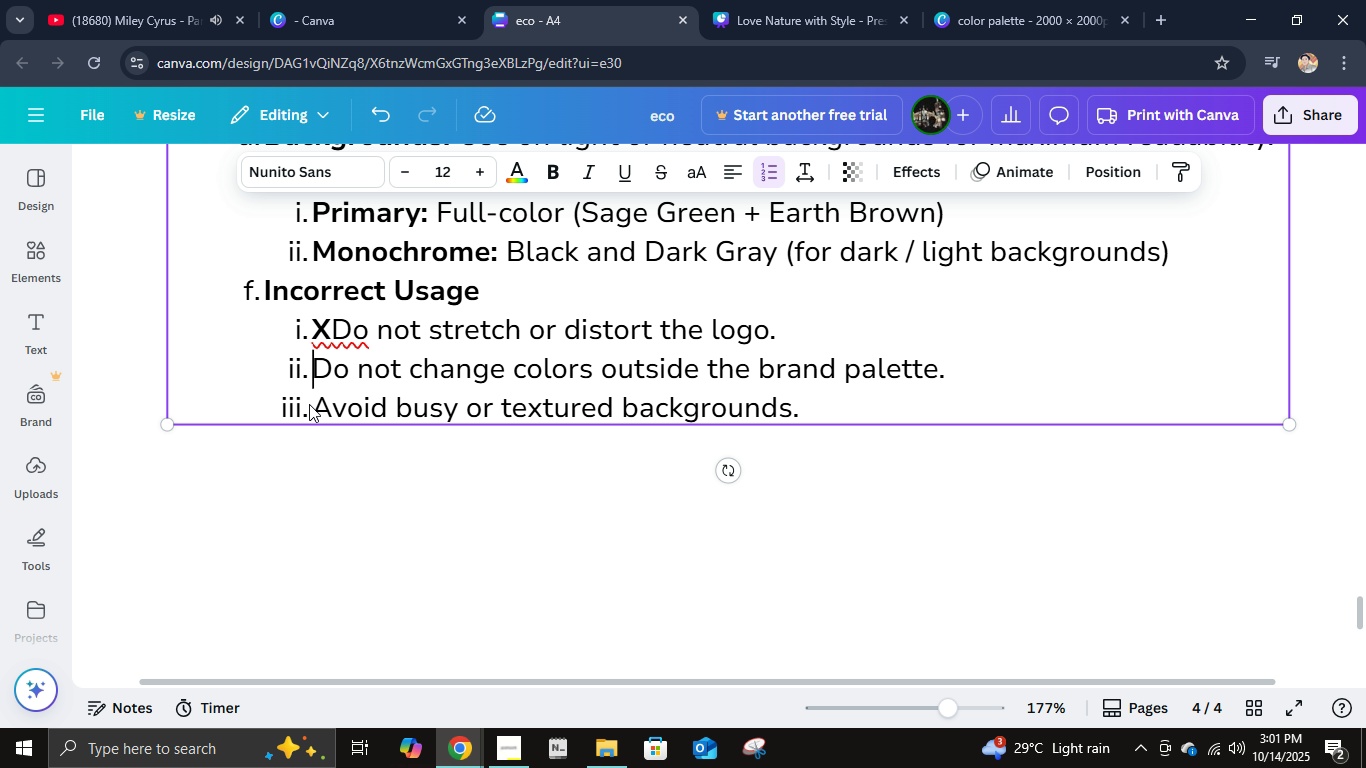 
key(Control+B)
 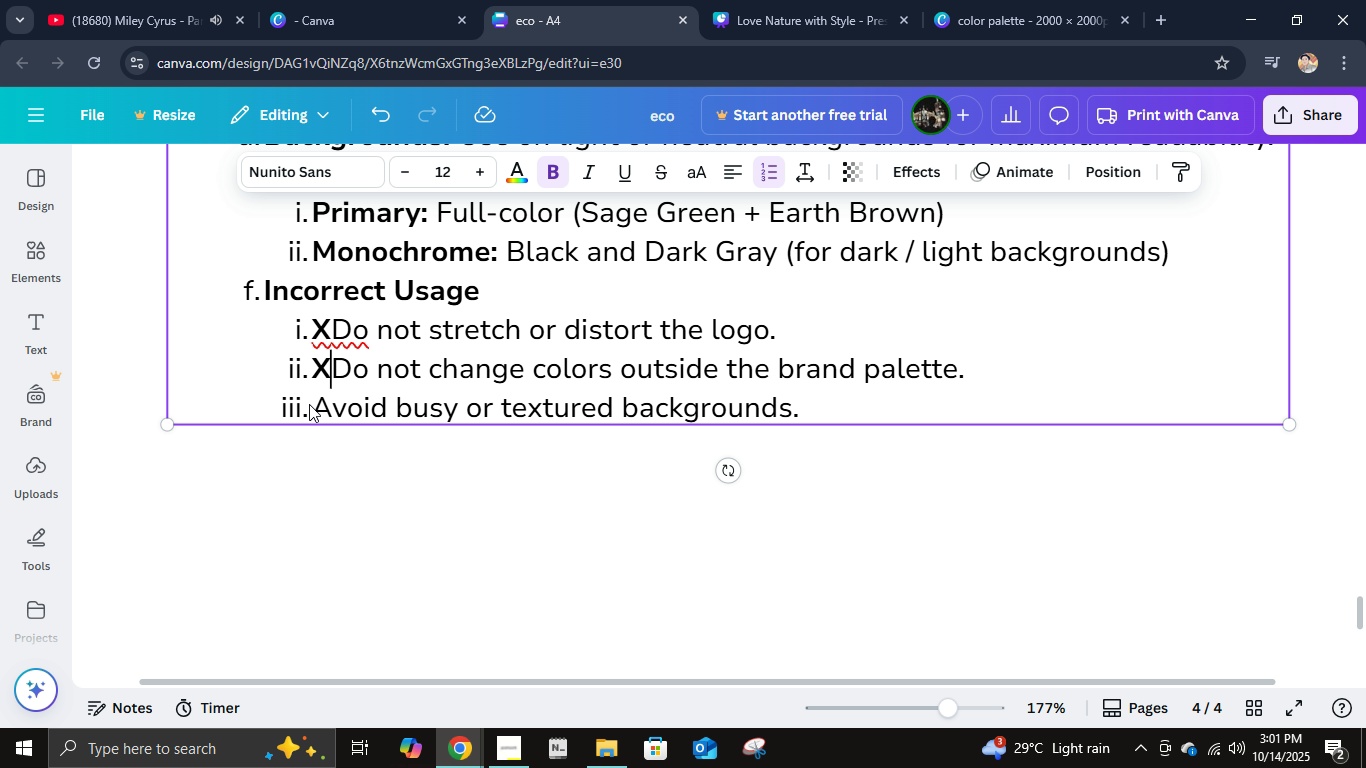 
key(X)
 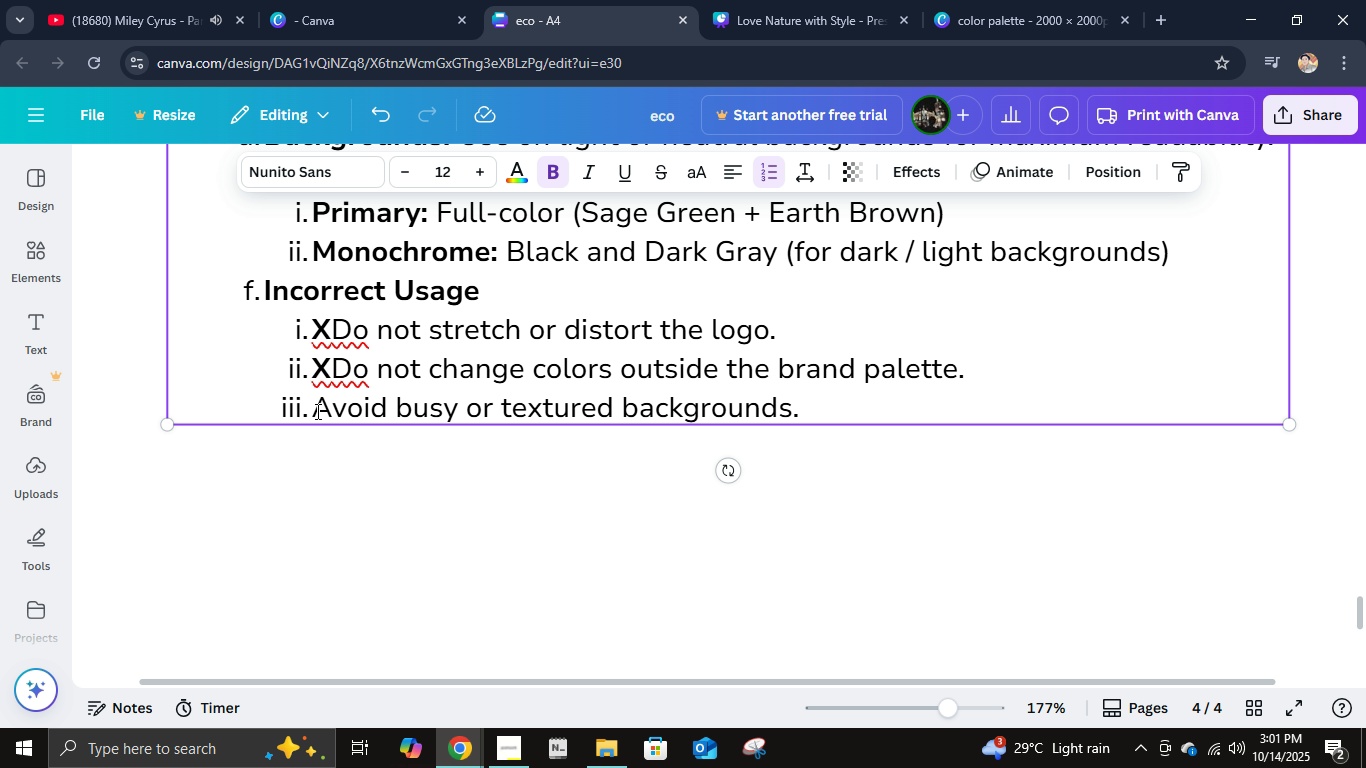 
left_click([316, 411])
 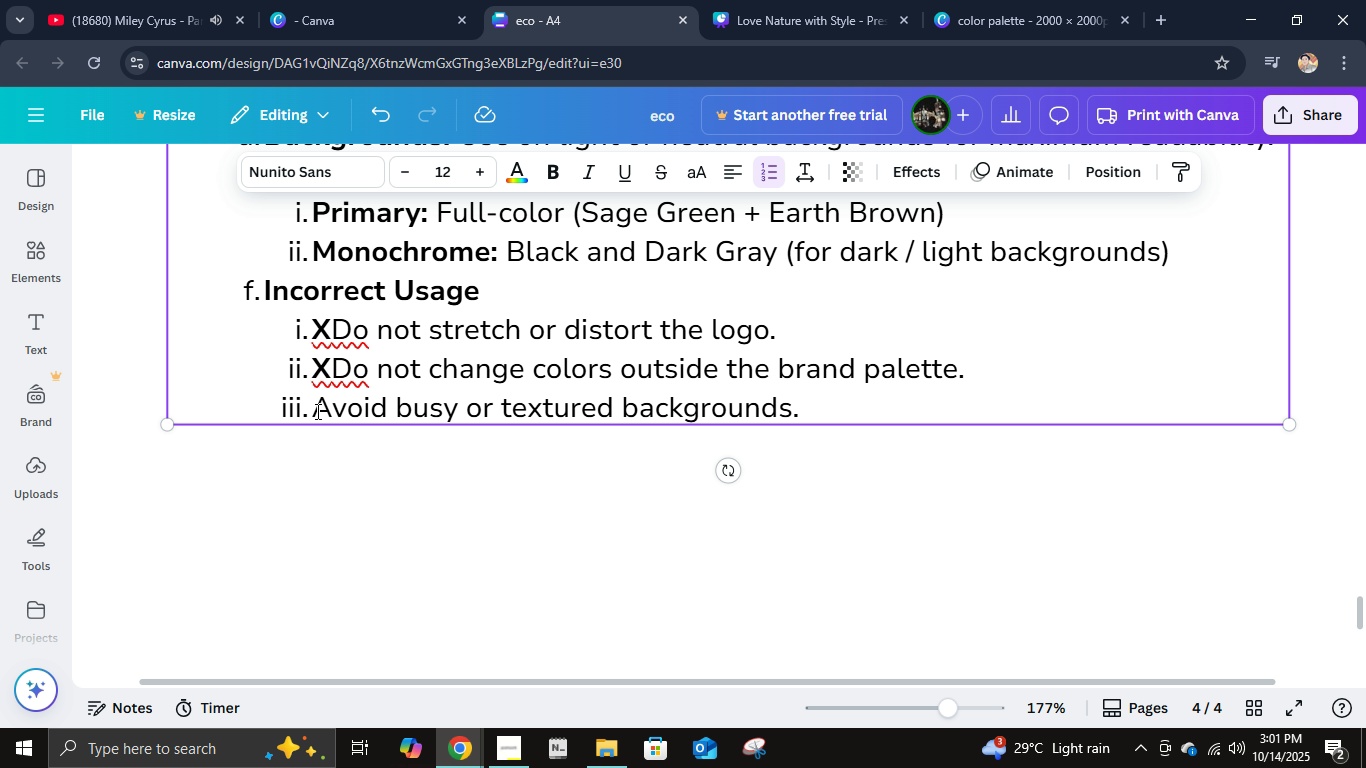 
key(Control+ControlLeft)
 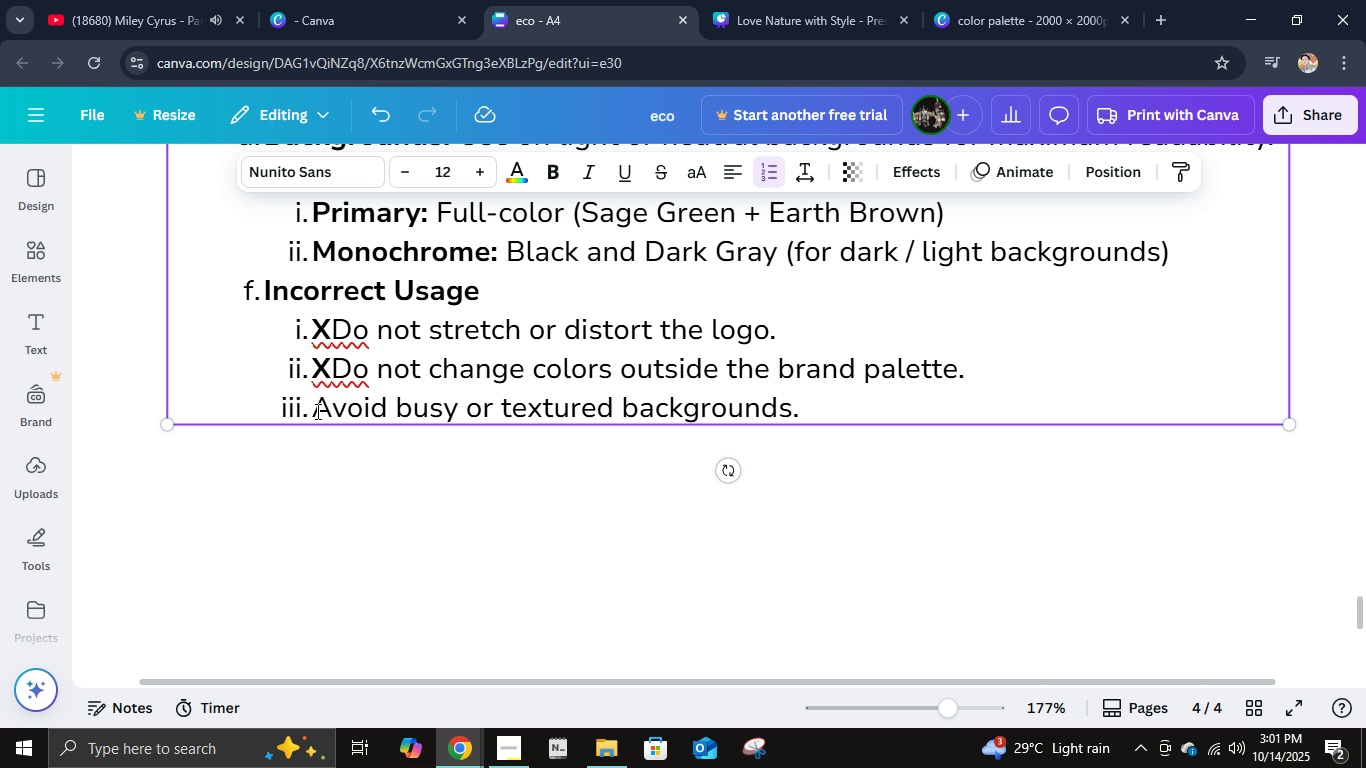 
key(Control+B)
 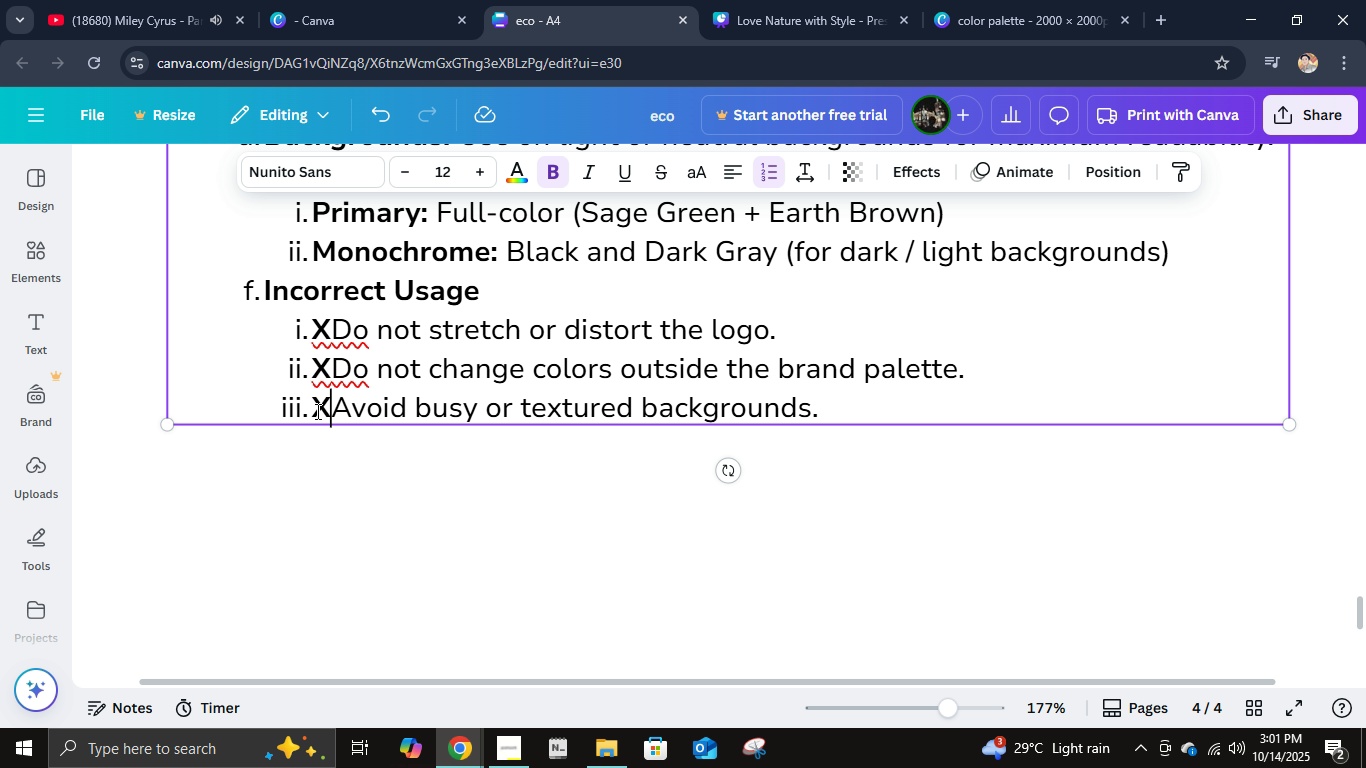 
key(X)
 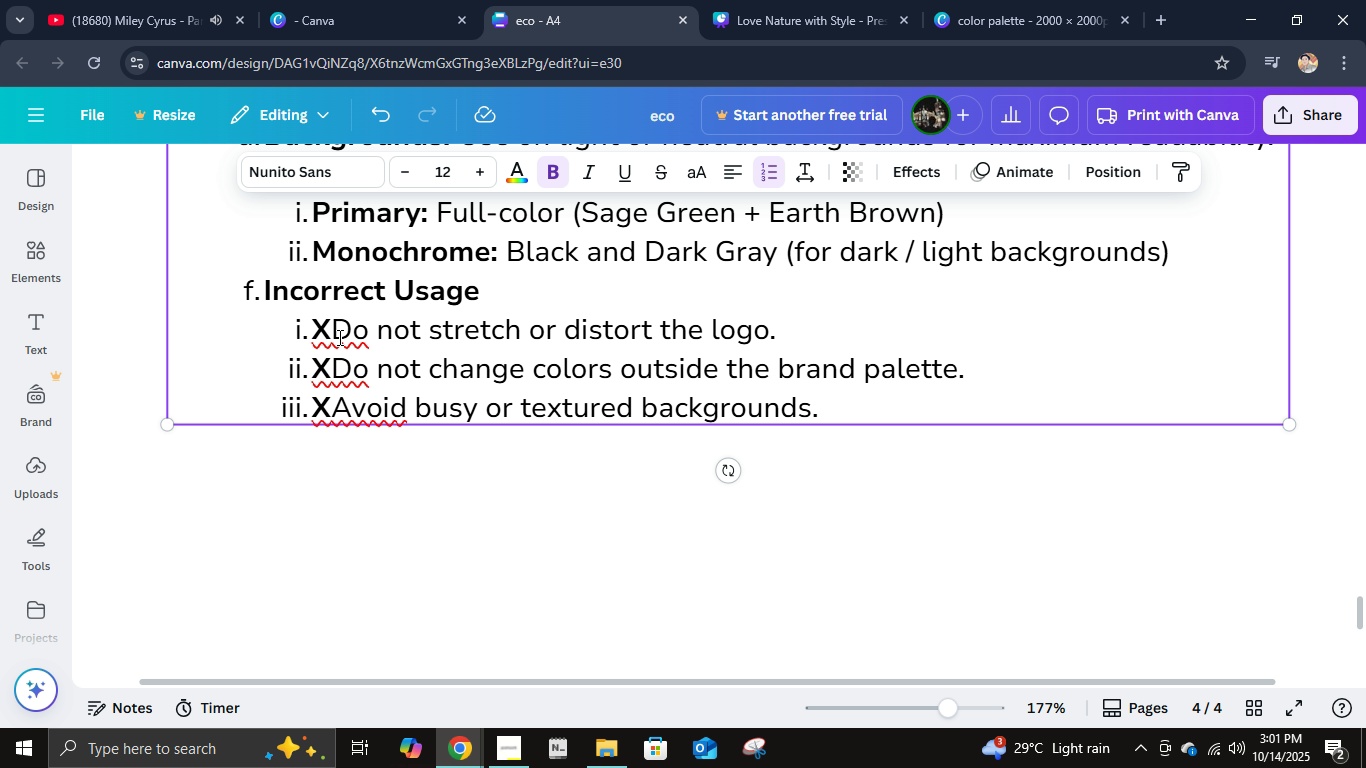 
left_click([338, 337])
 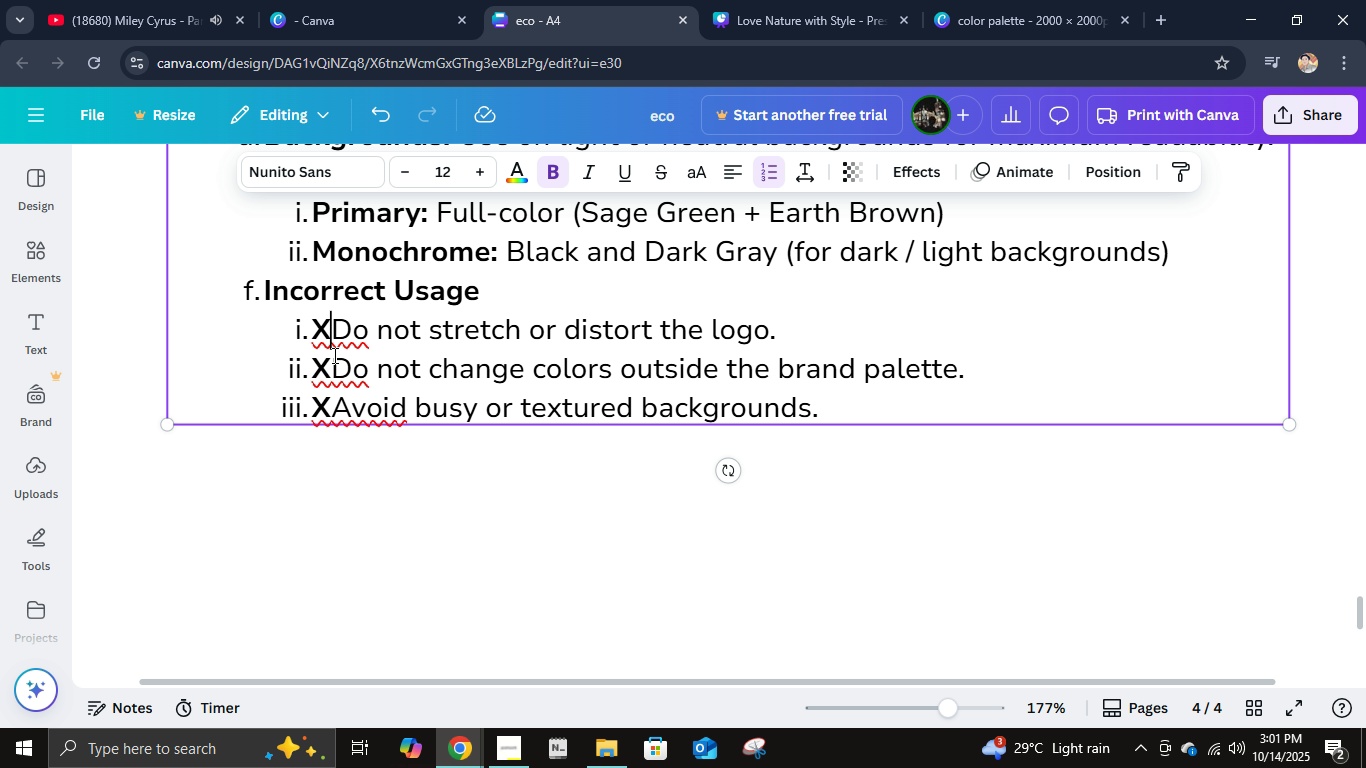 
key(Space)
 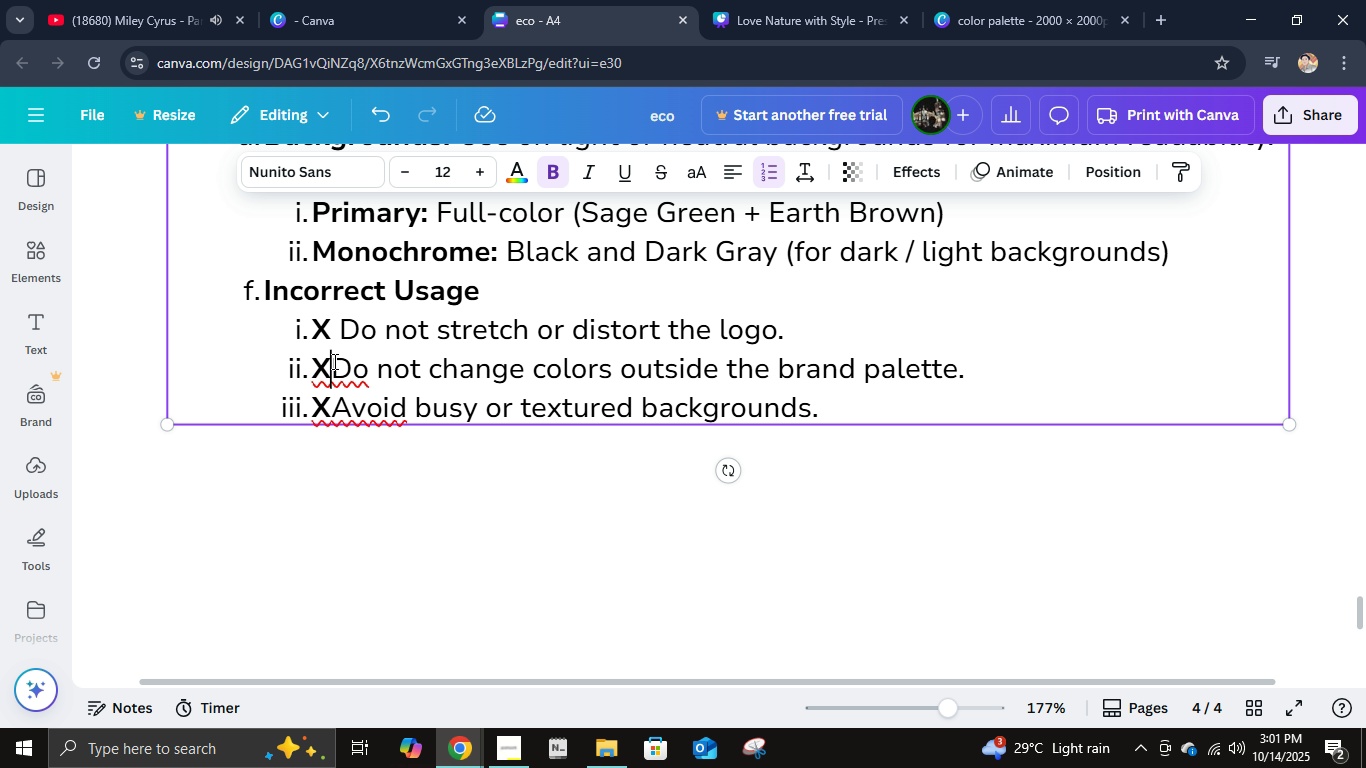 
left_click([333, 361])
 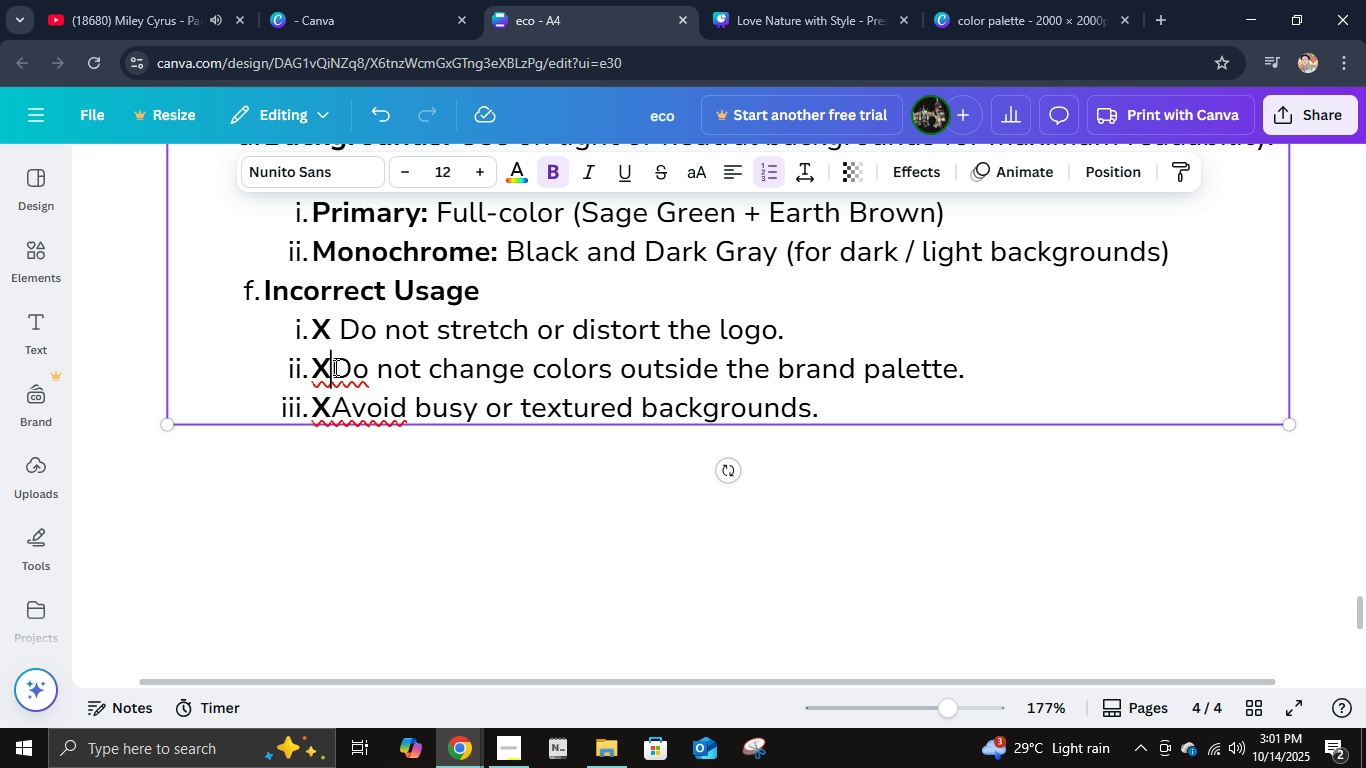 
key(Space)
 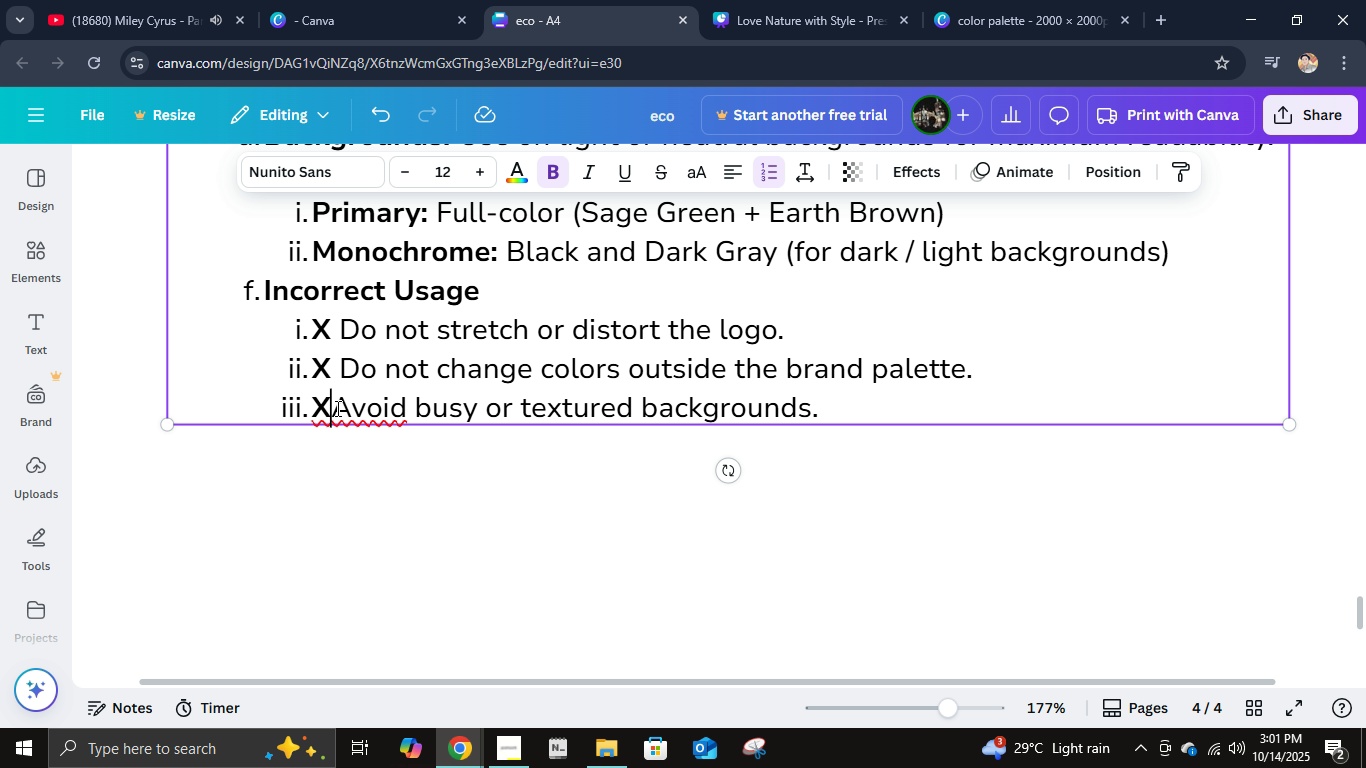 
left_click([336, 408])
 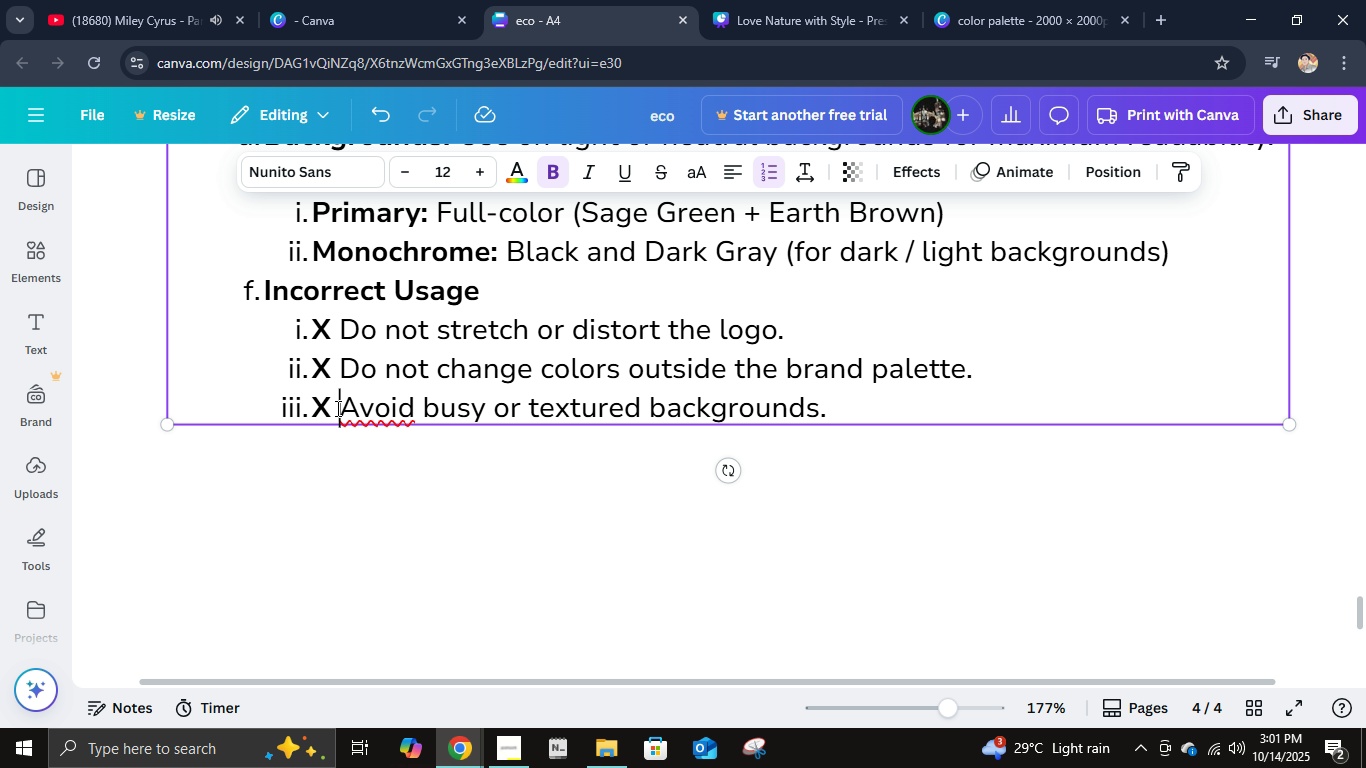 
key(Space)
 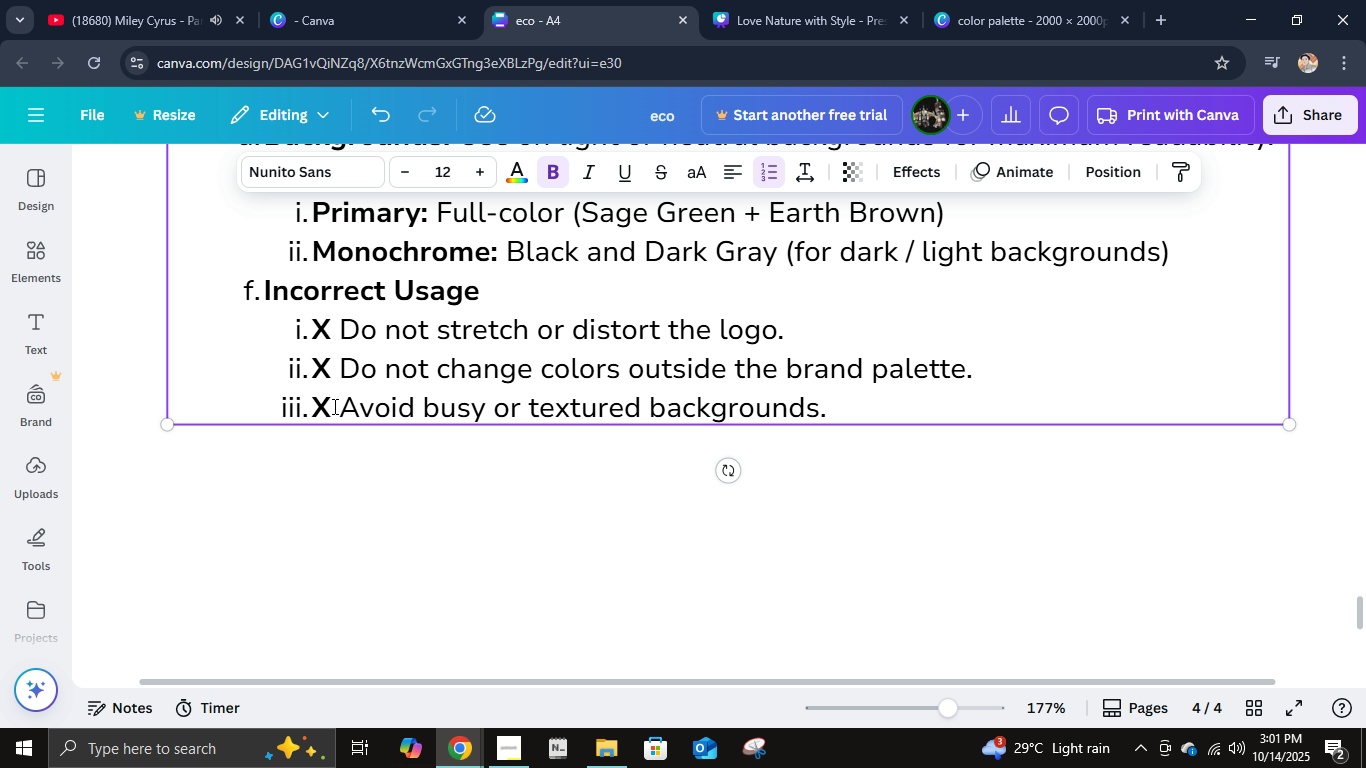 
left_click([333, 405])
 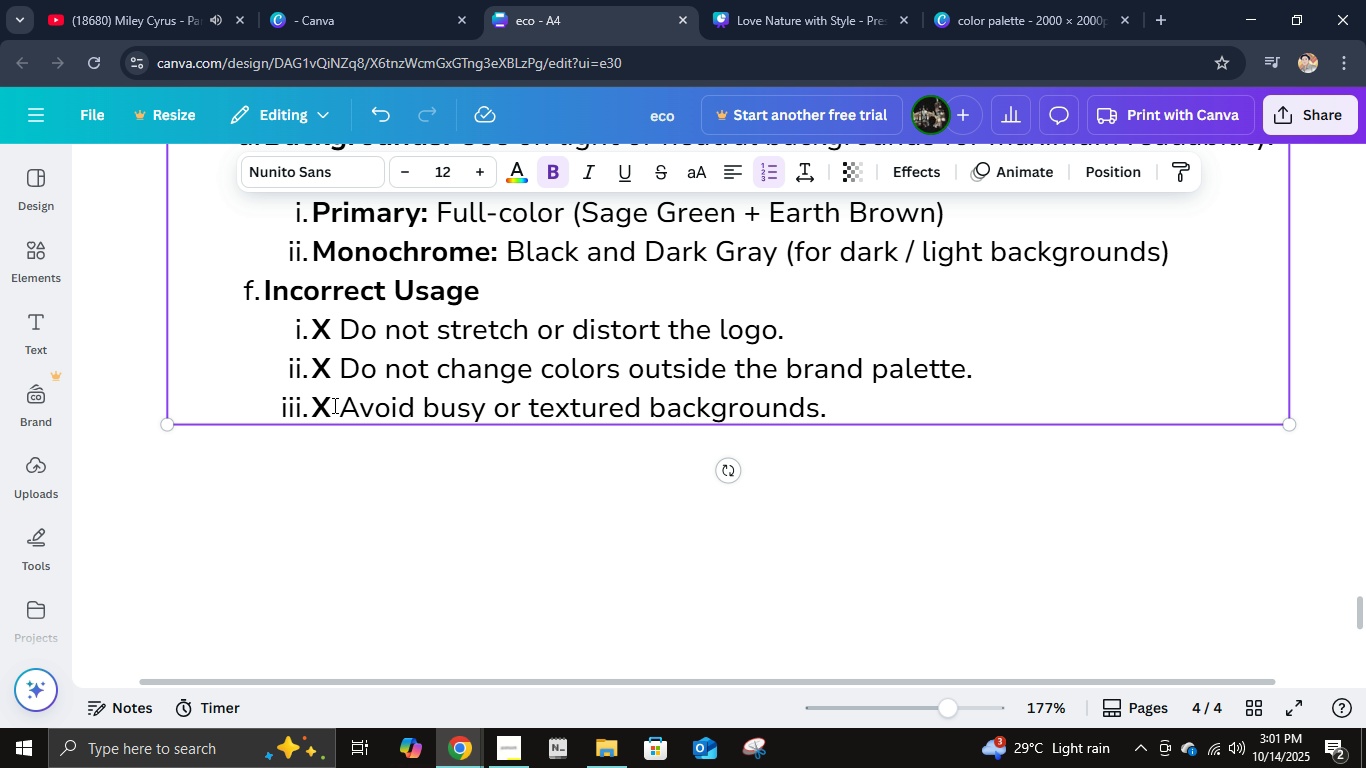 
key(Shift+ArrowLeft)
 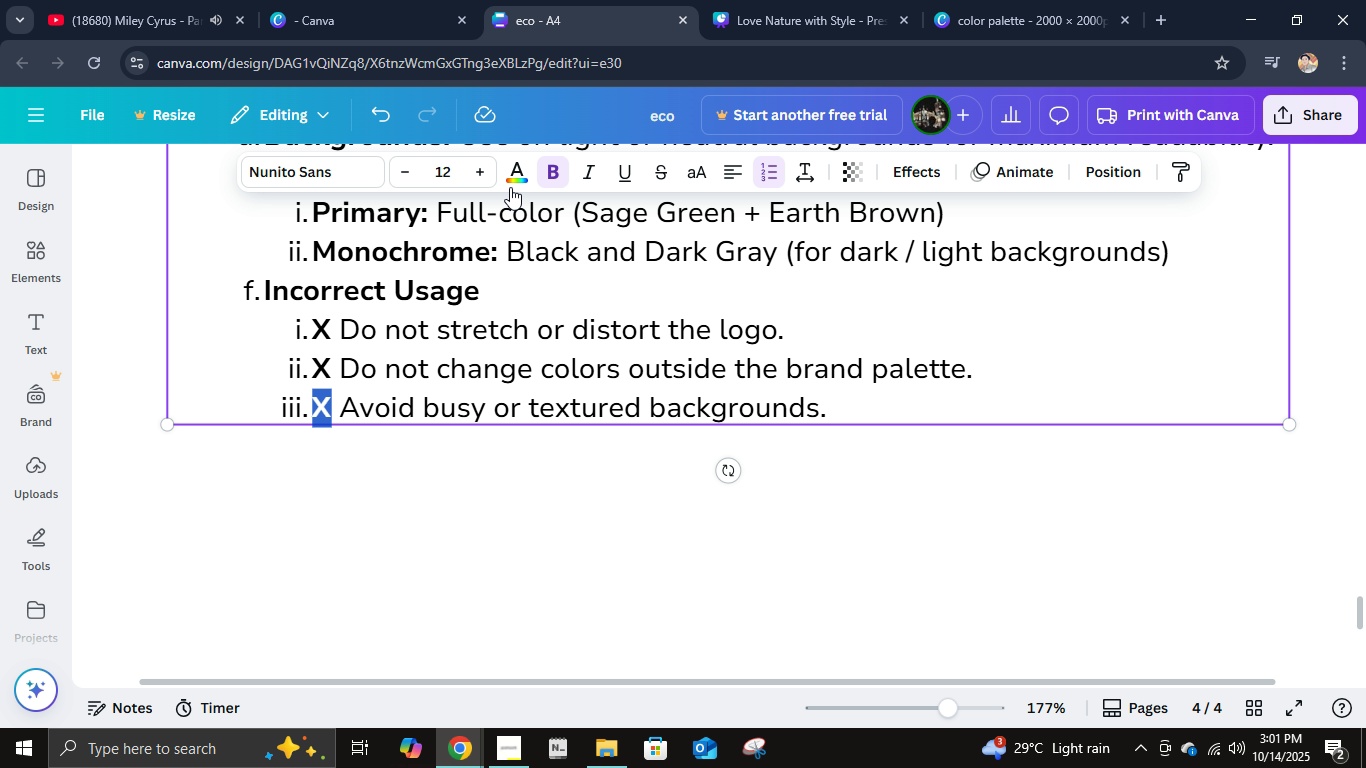 
left_click([518, 180])
 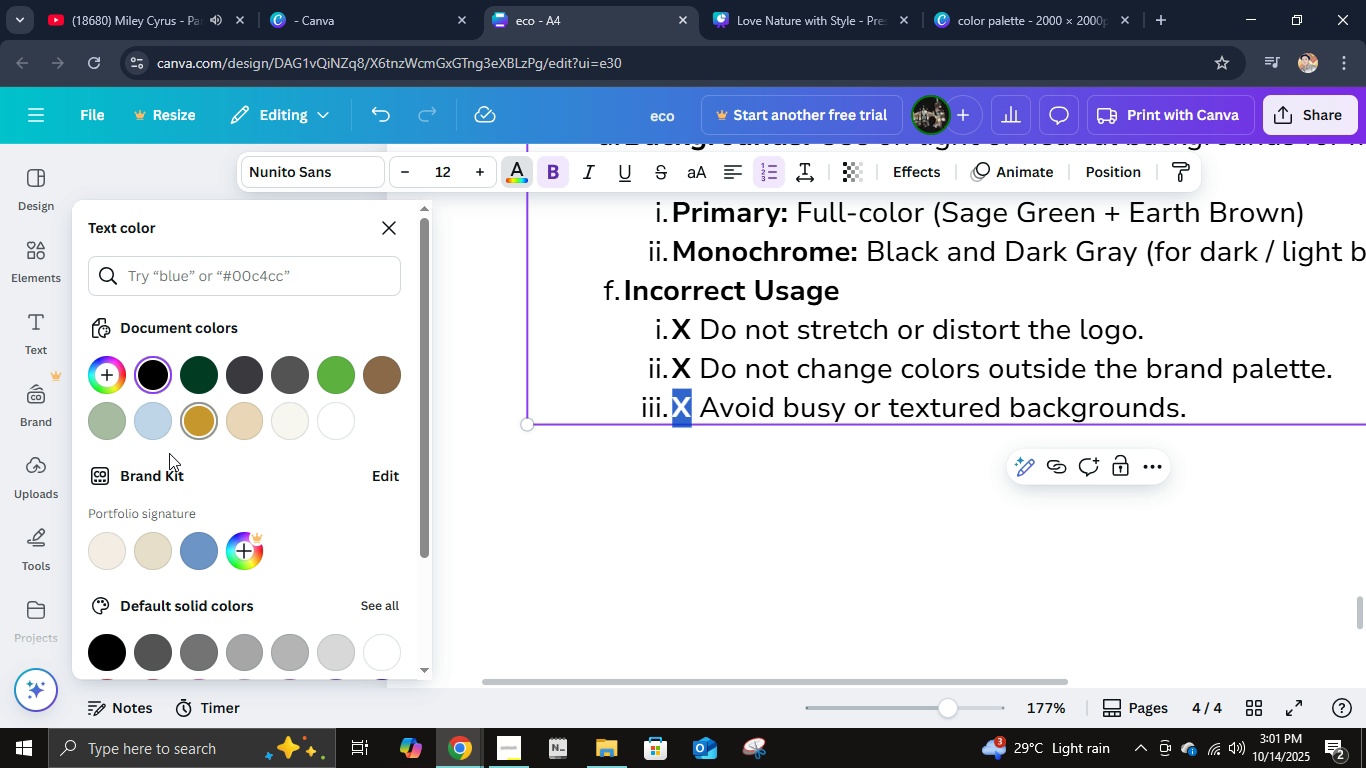 
scroll: coordinate [169, 551], scroll_direction: down, amount: 4.0
 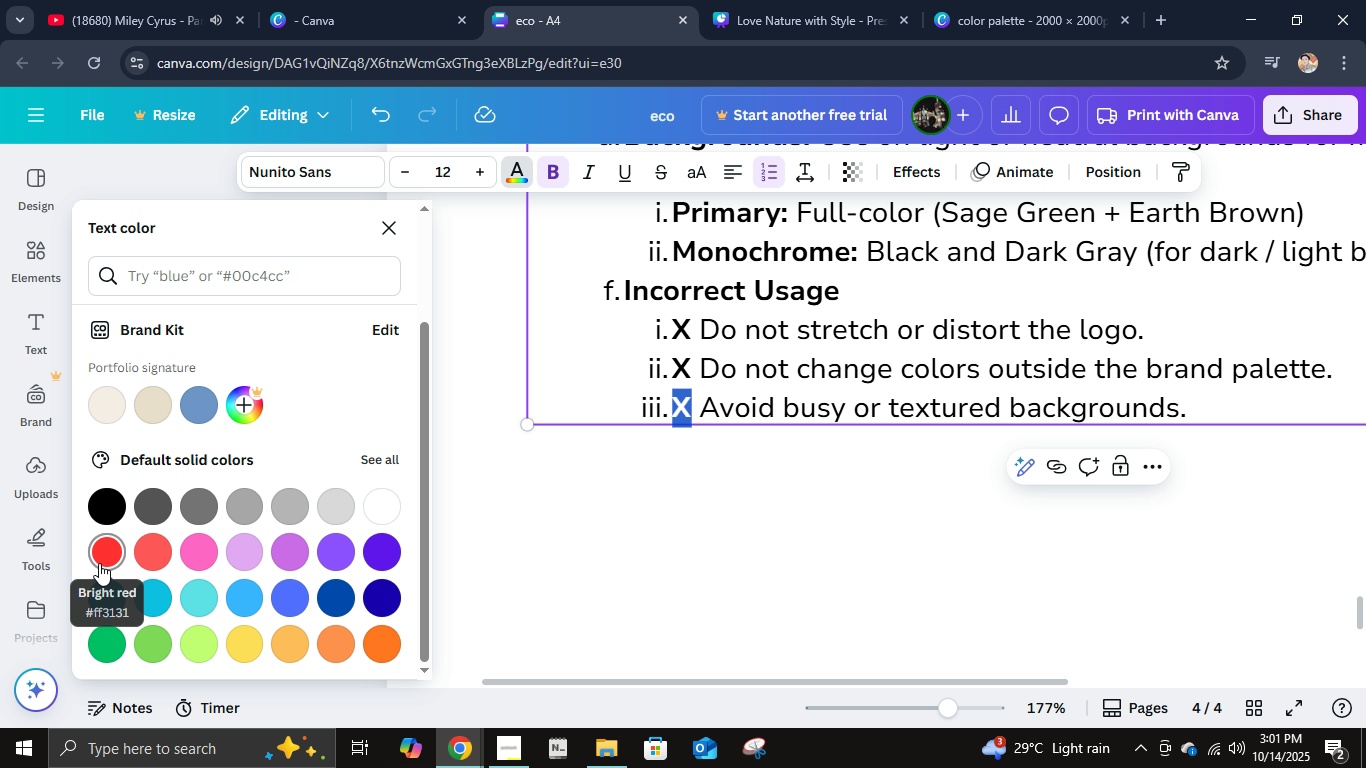 
left_click([99, 563])
 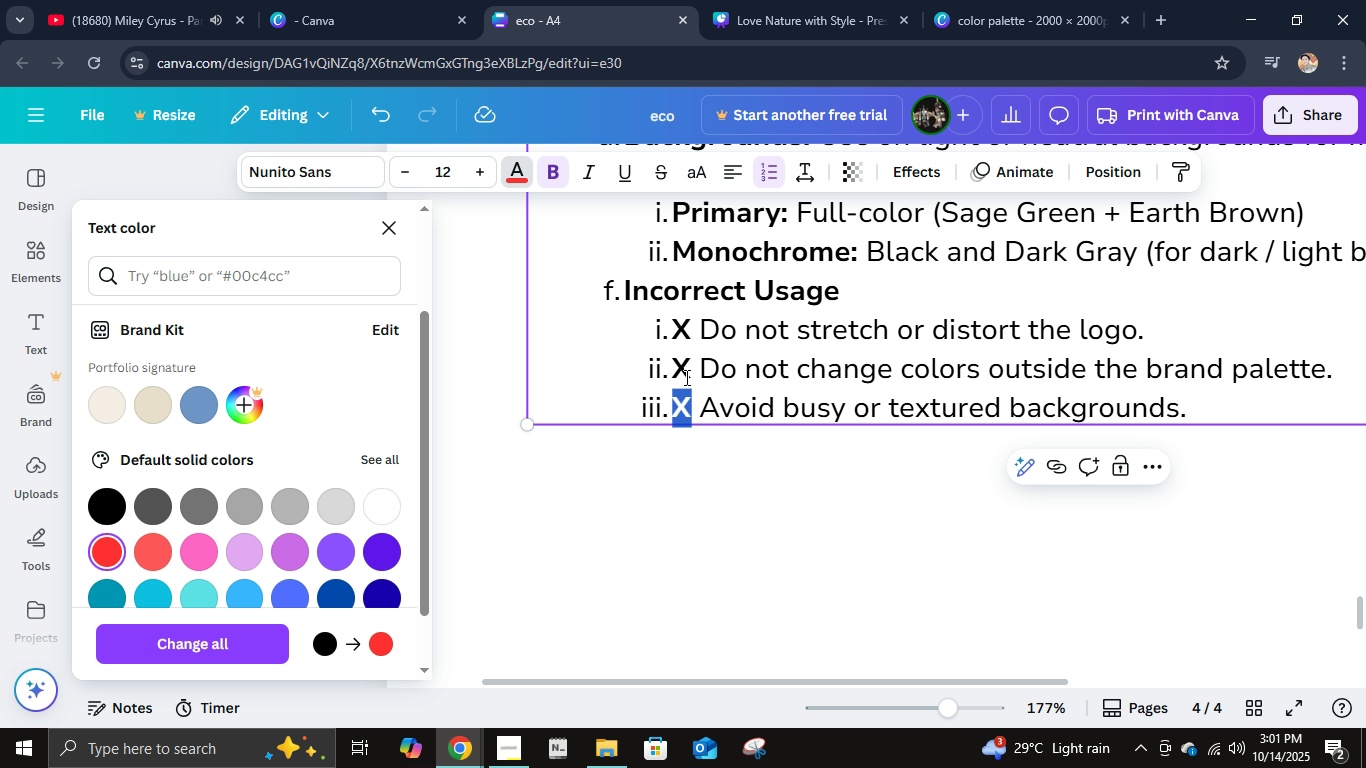 
left_click([689, 376])
 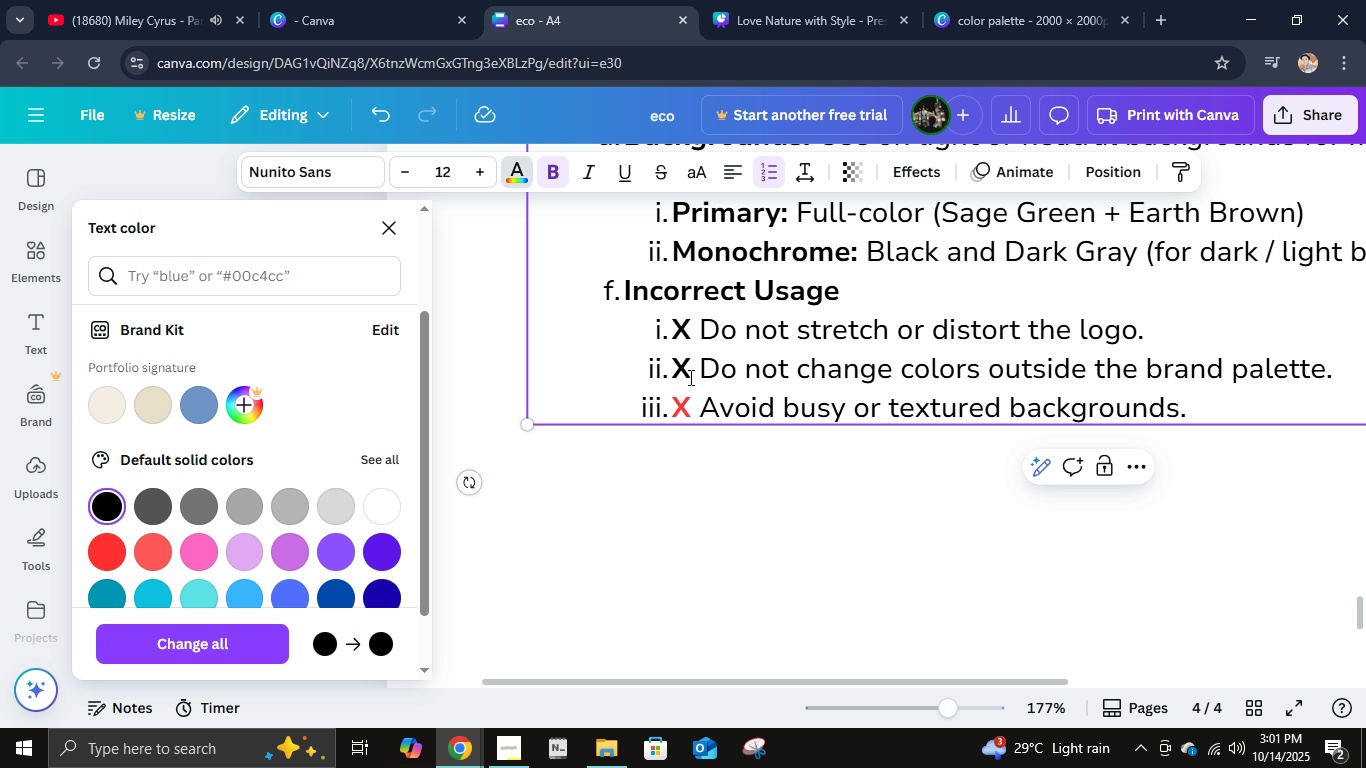 
key(Shift+ArrowLeft)
 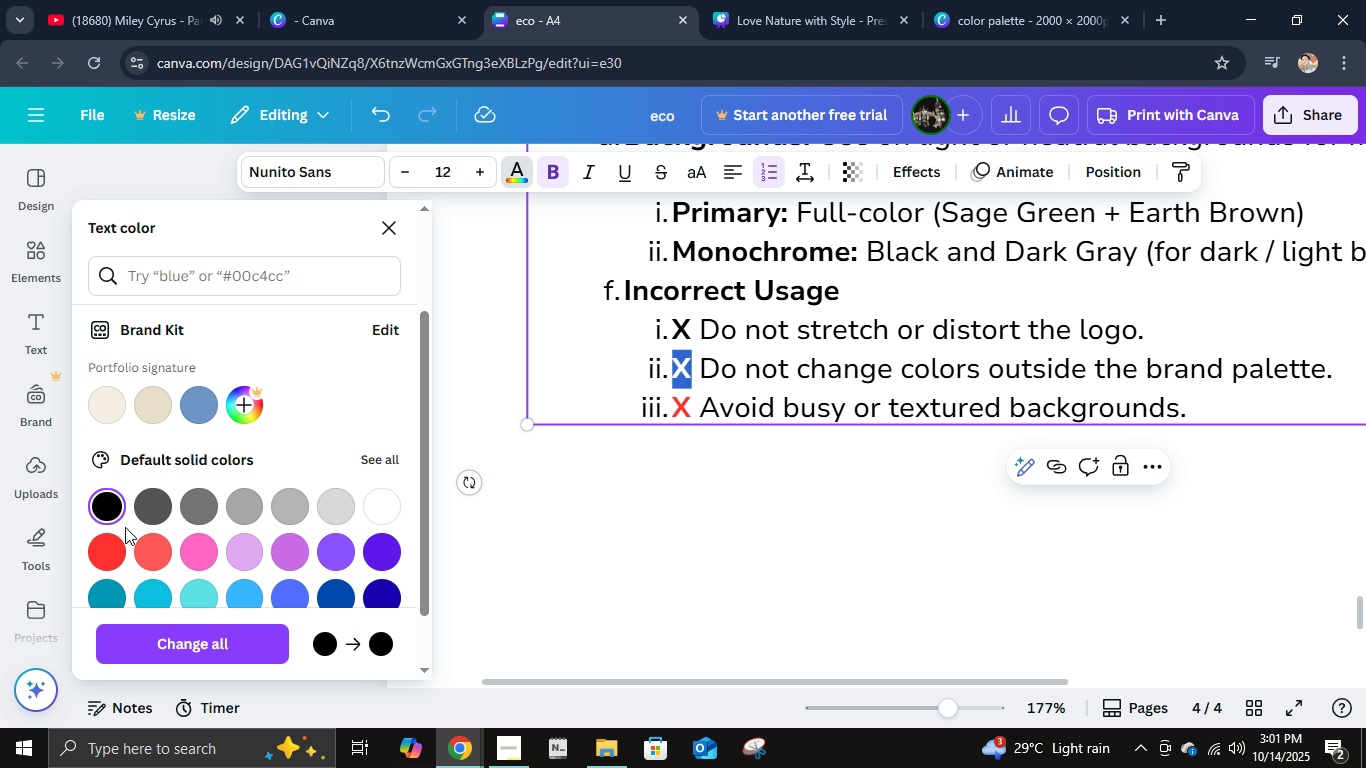 
left_click([101, 561])
 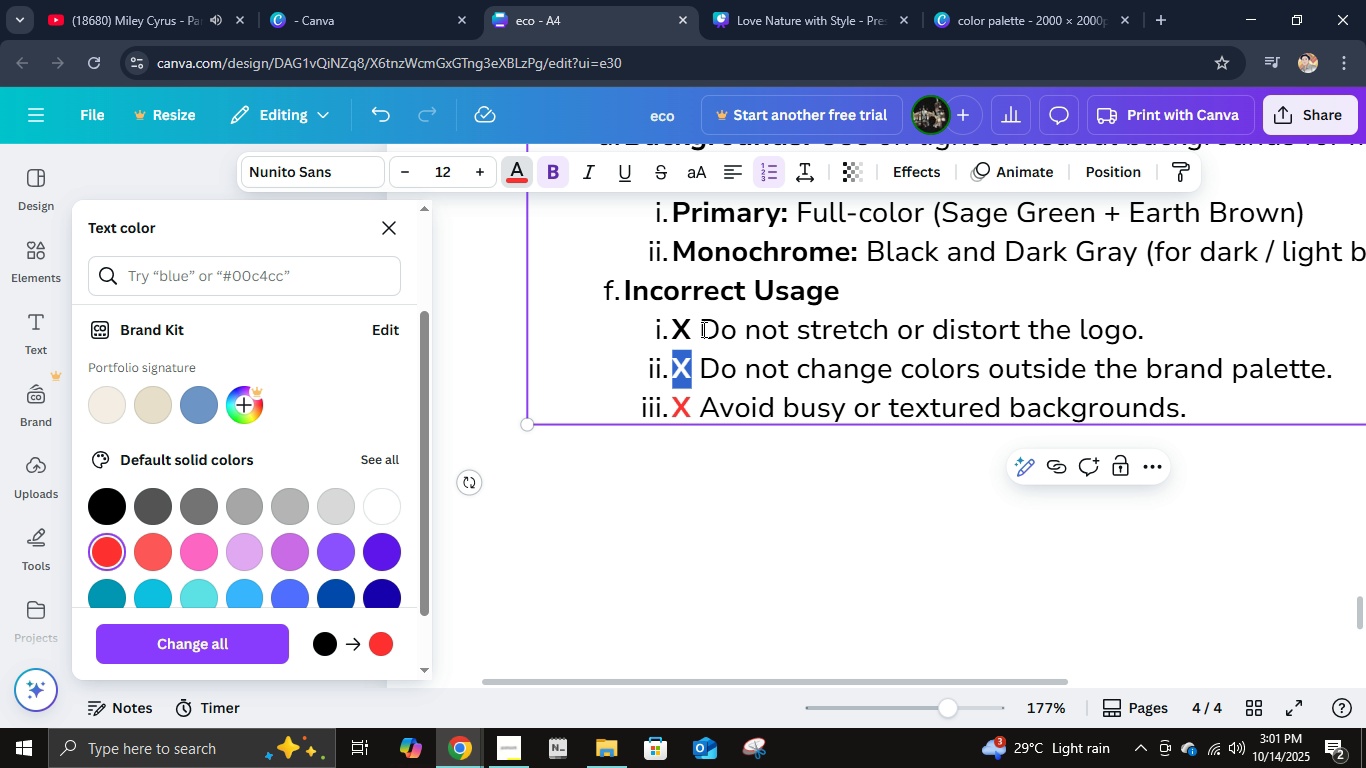 
left_click([690, 336])
 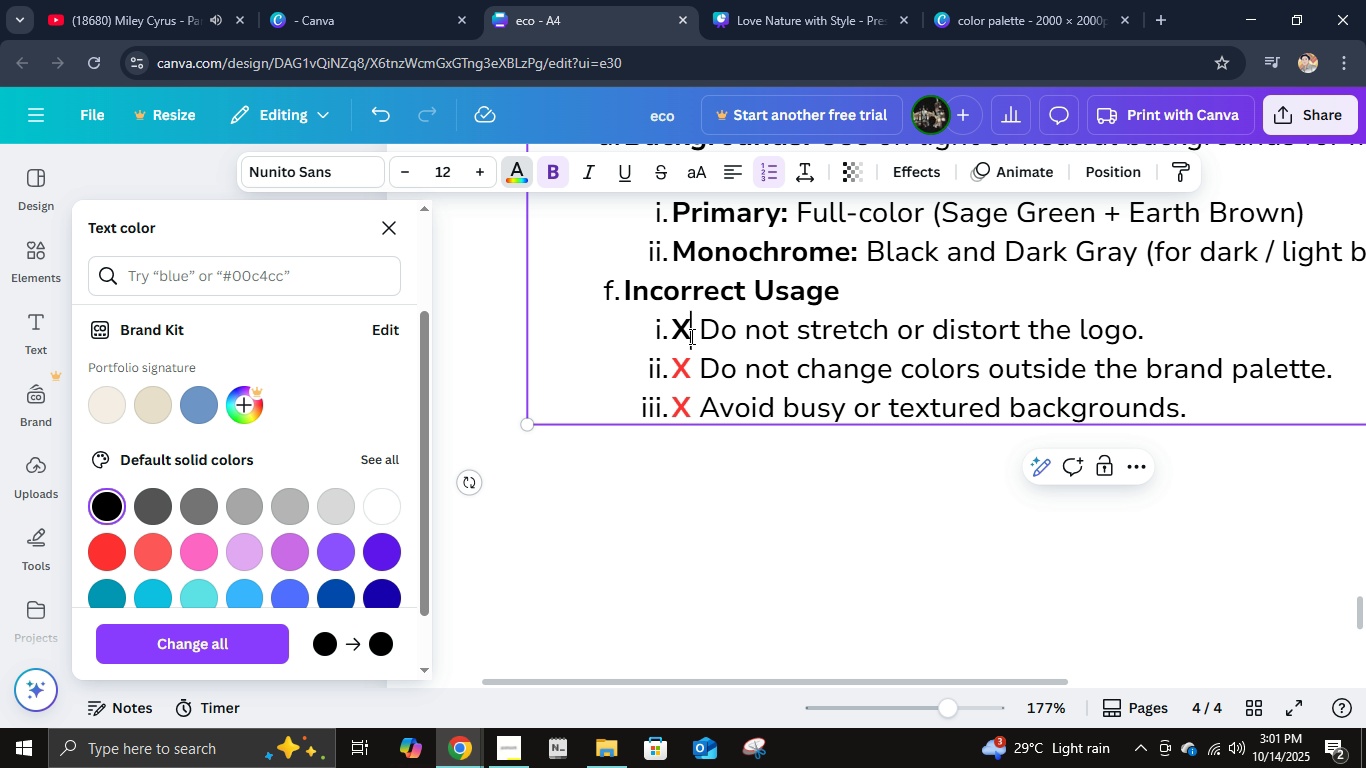 
key(Shift+ArrowLeft)
 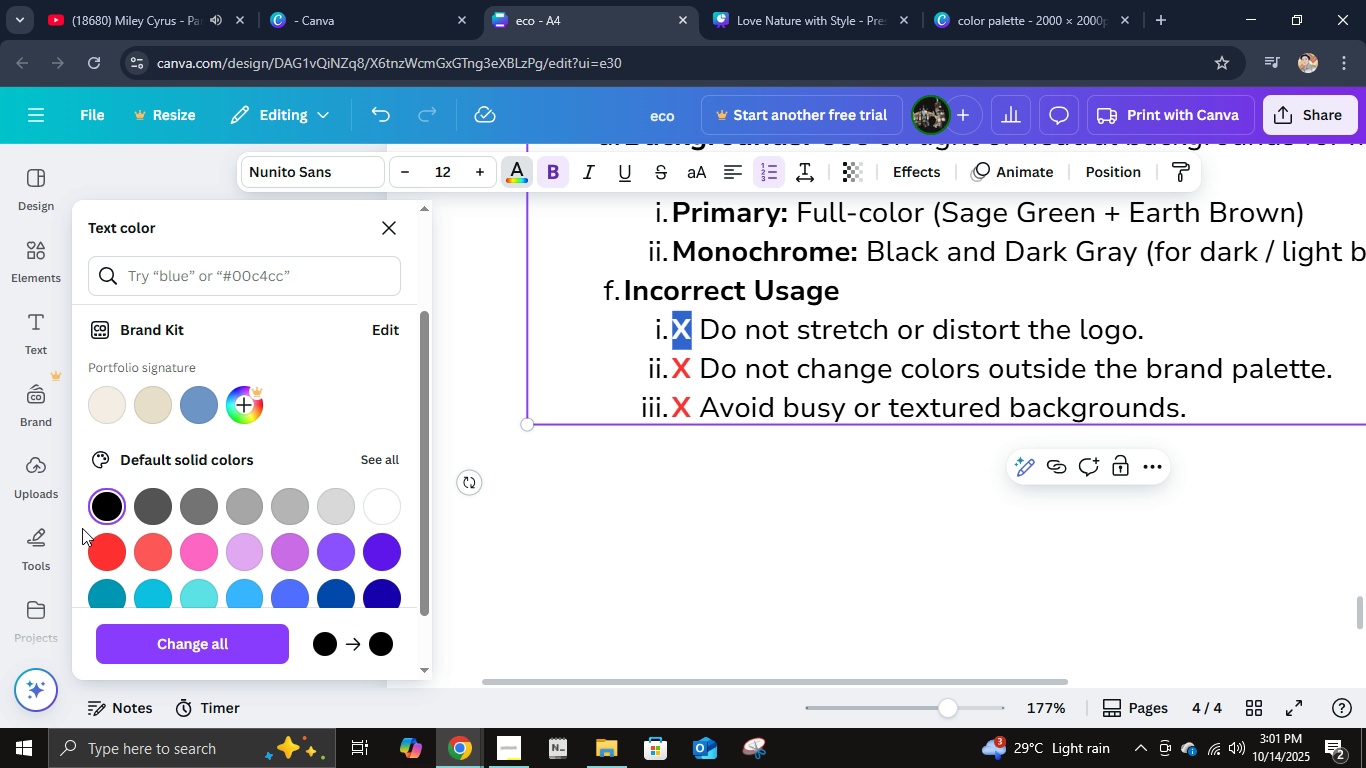 
left_click([102, 554])
 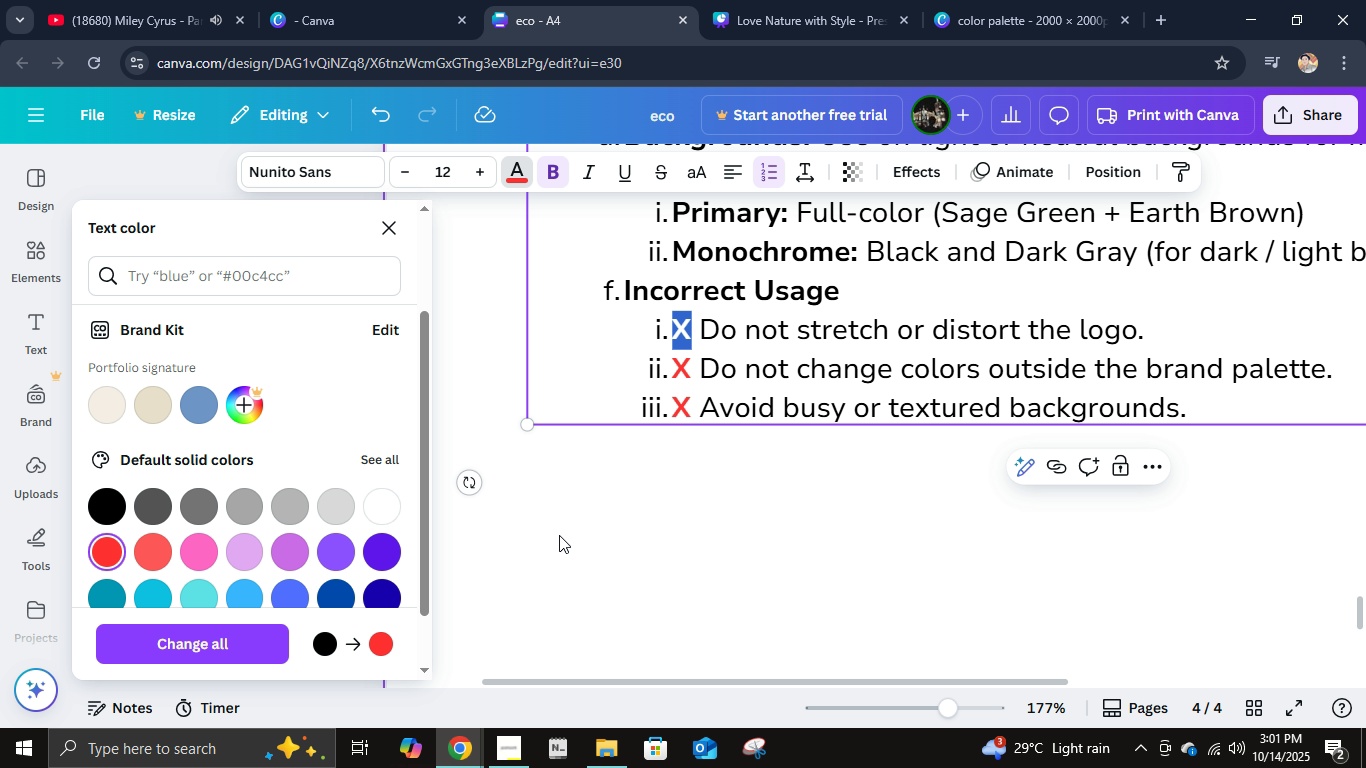 
left_click([559, 535])
 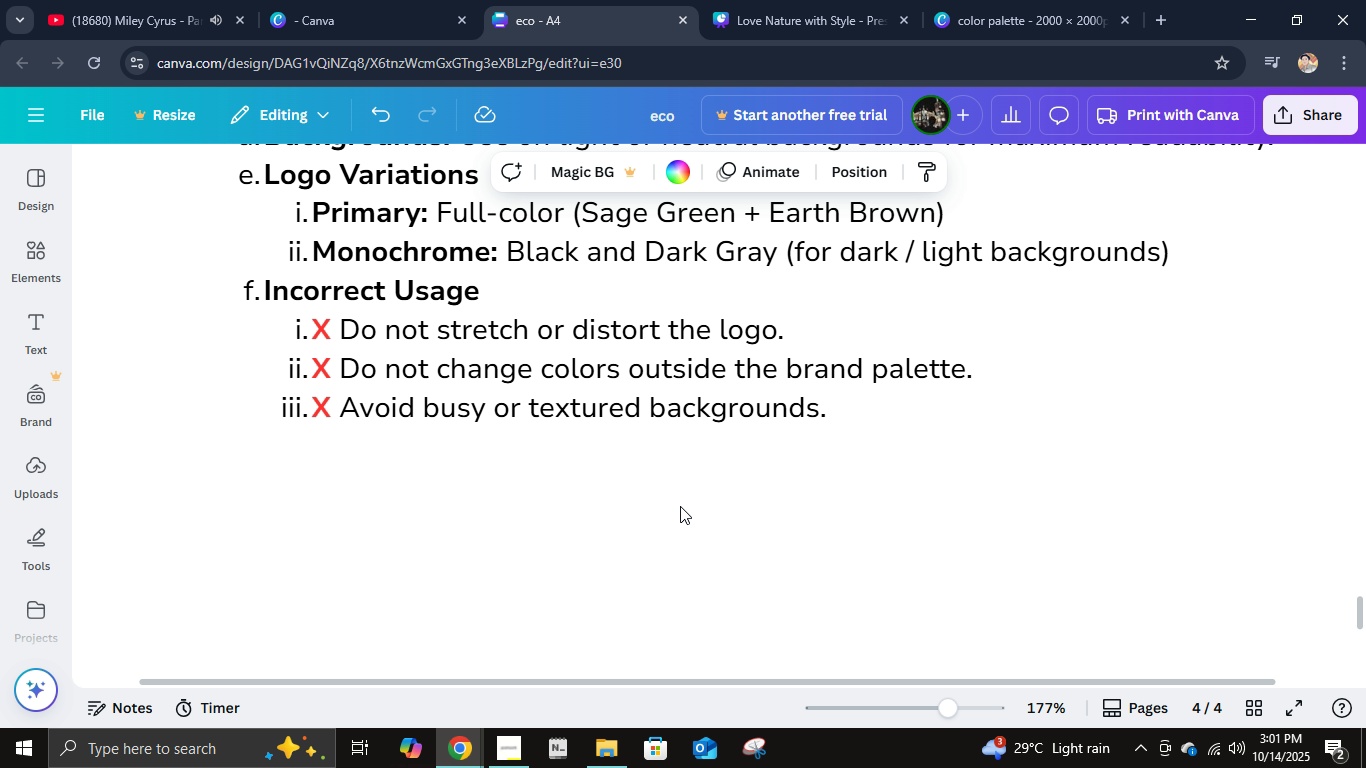 
scroll: coordinate [680, 506], scroll_direction: up, amount: 1.0
 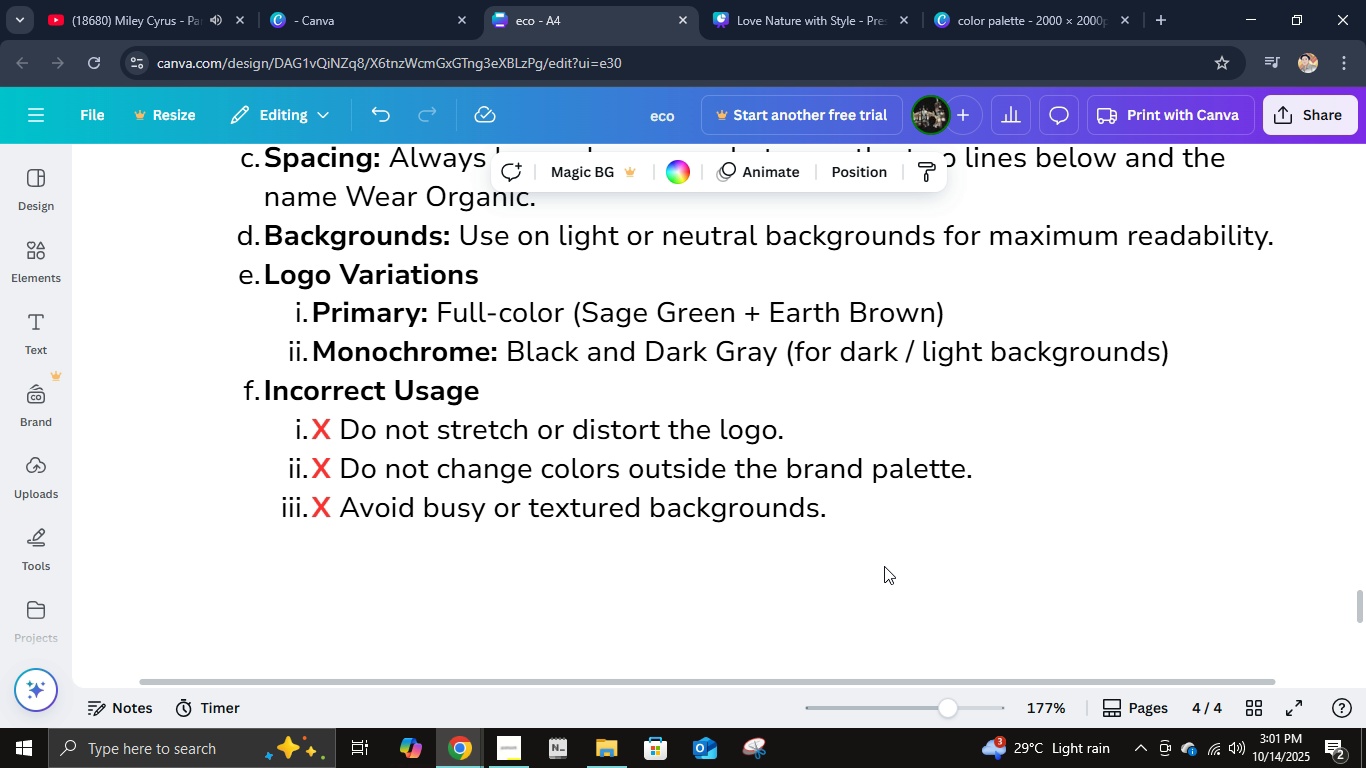 
double_click([831, 509])
 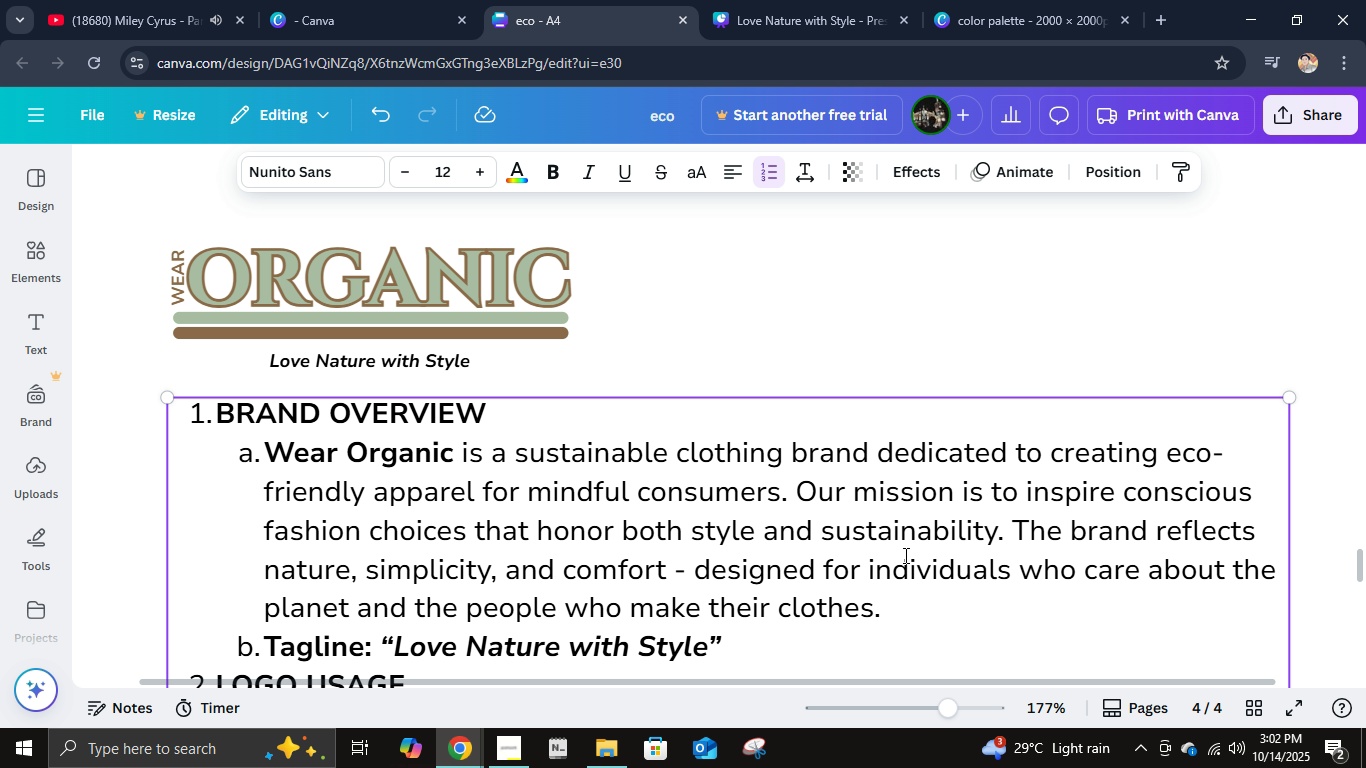 
scroll: coordinate [904, 555], scroll_direction: down, amount: 7.0
 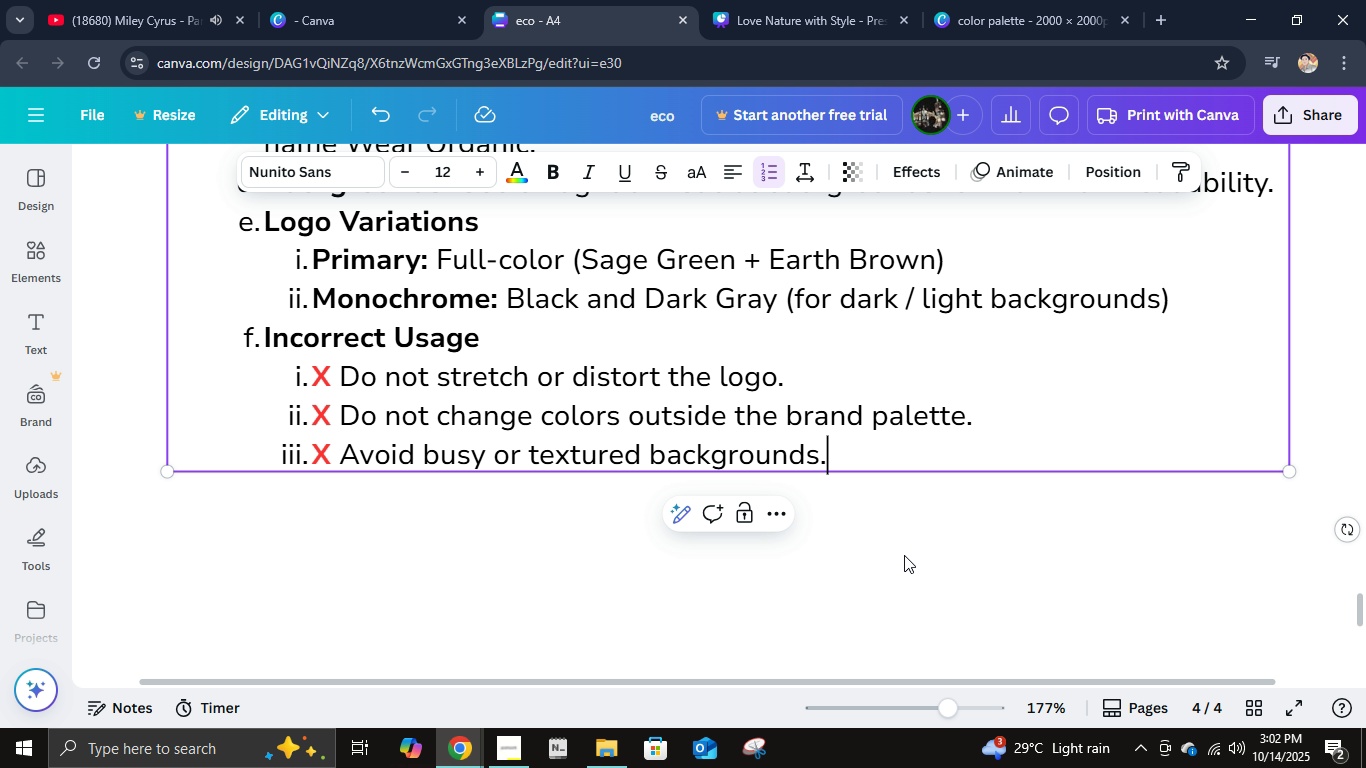 
key(NumpadEnter)
 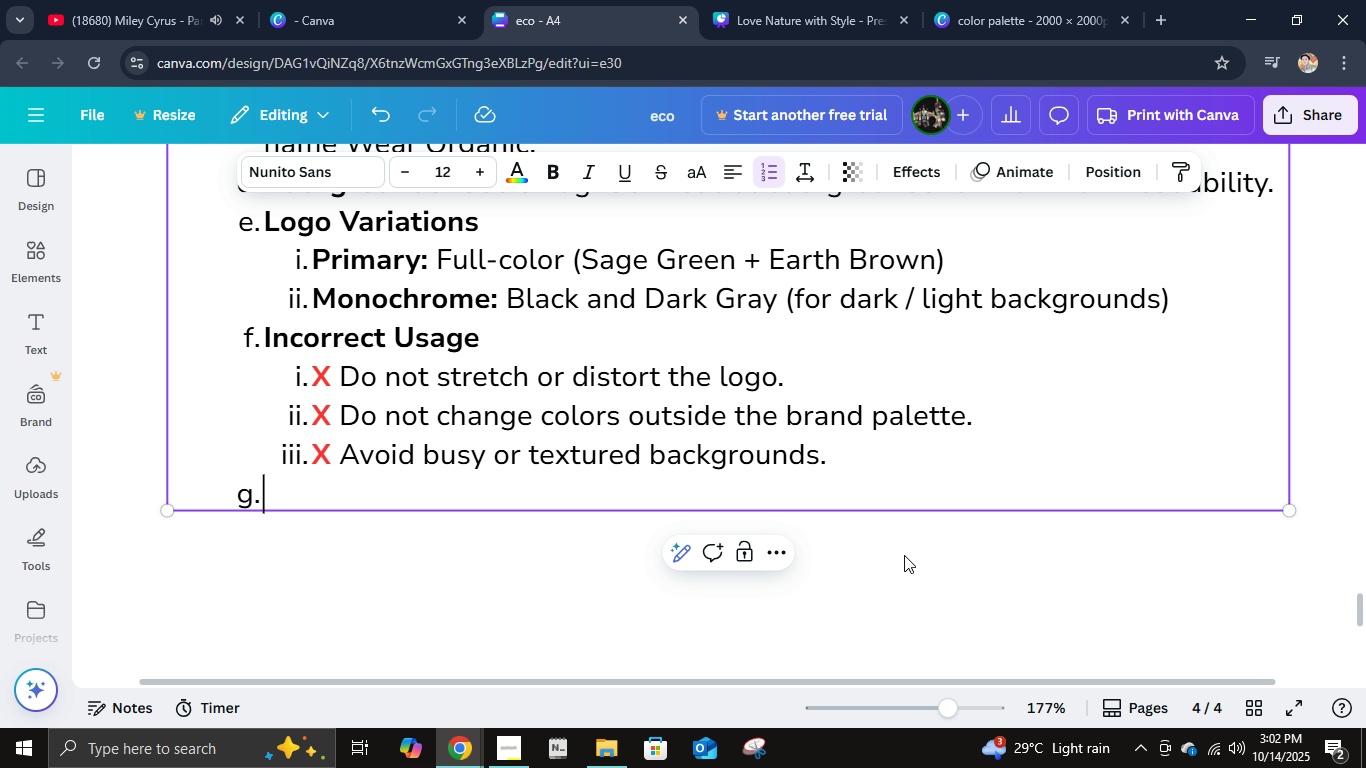 
key(NumpadEnter)
 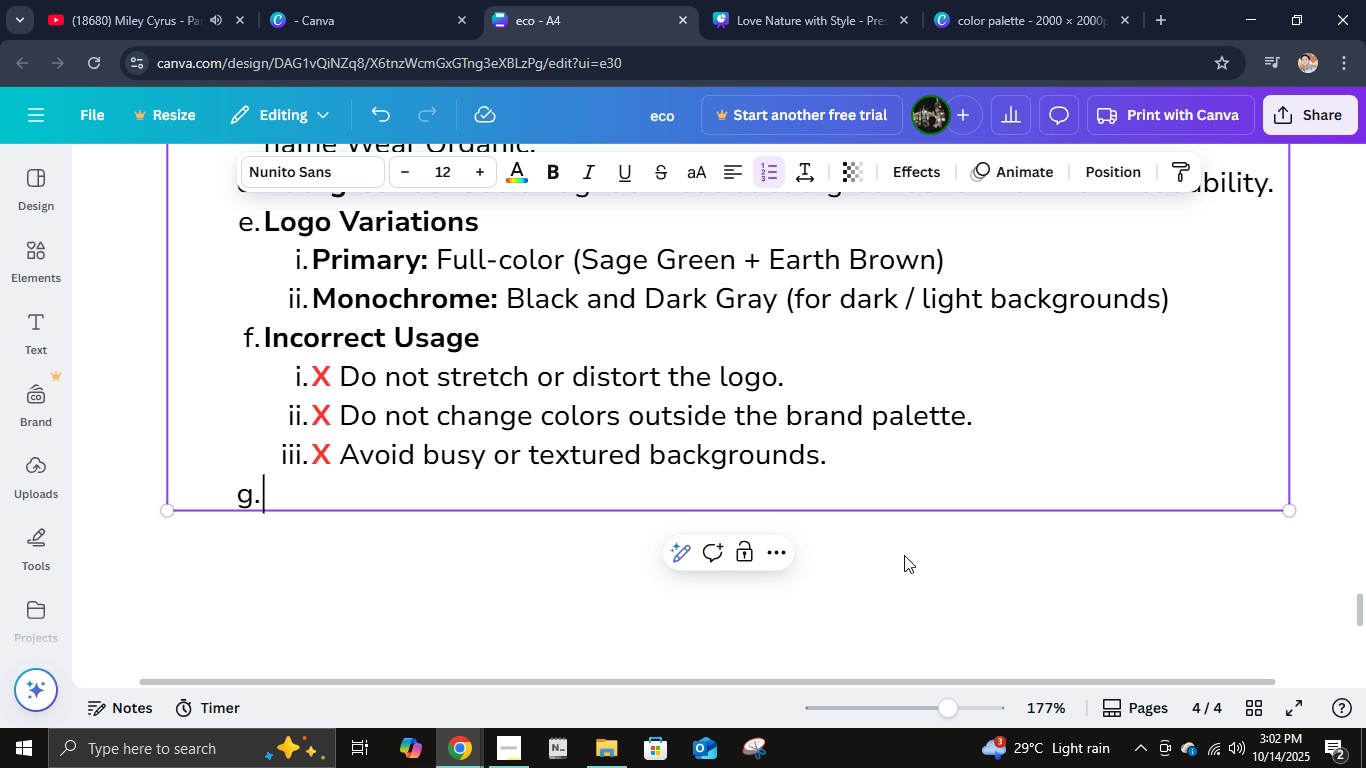 
key(NumpadEnter)
 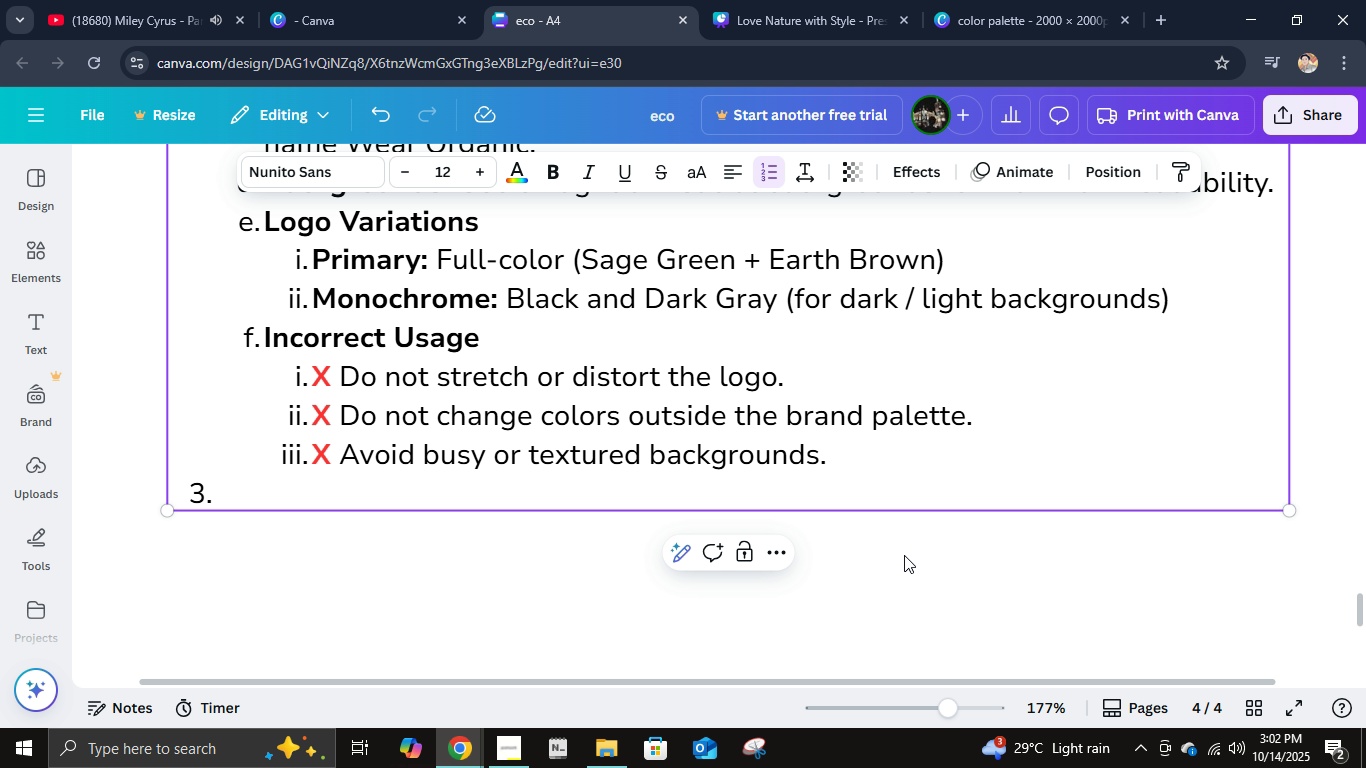 
key(CapsLock)
 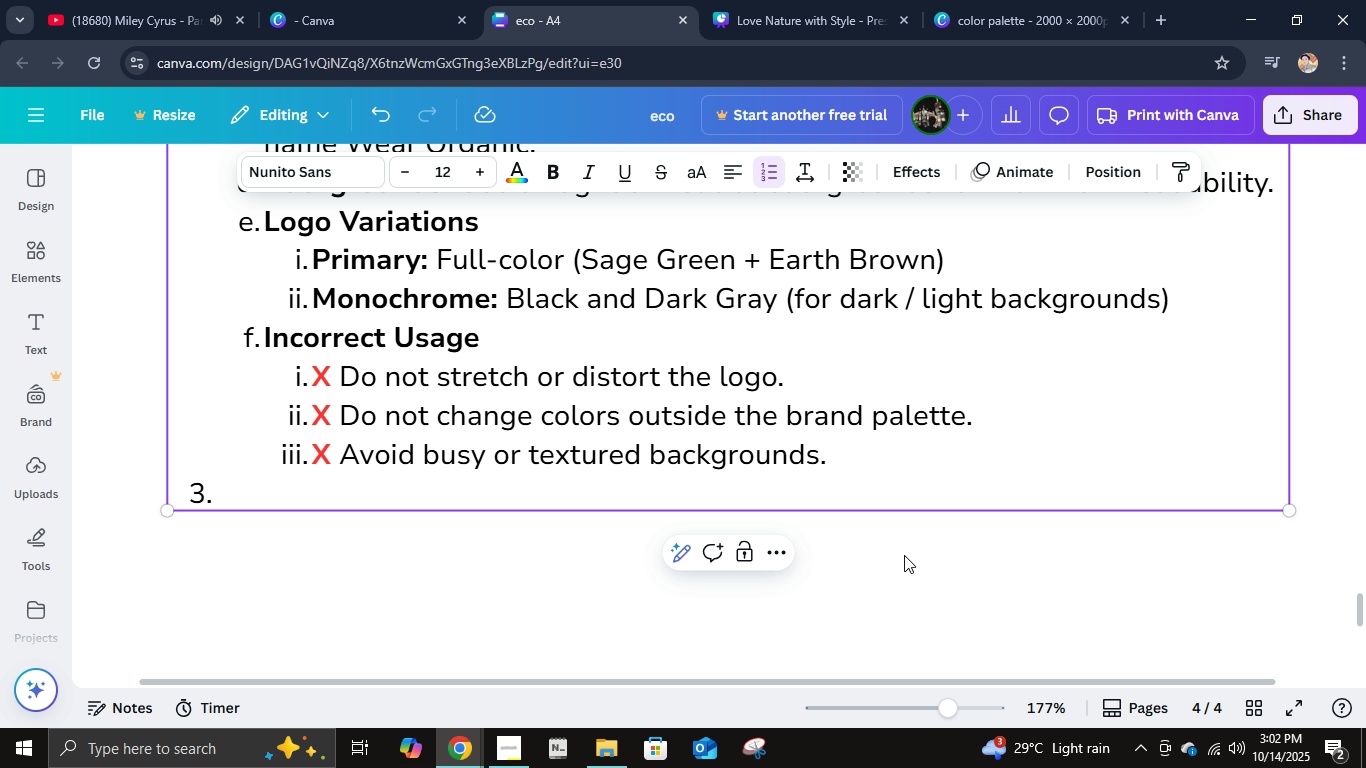 
key(CapsLock)
 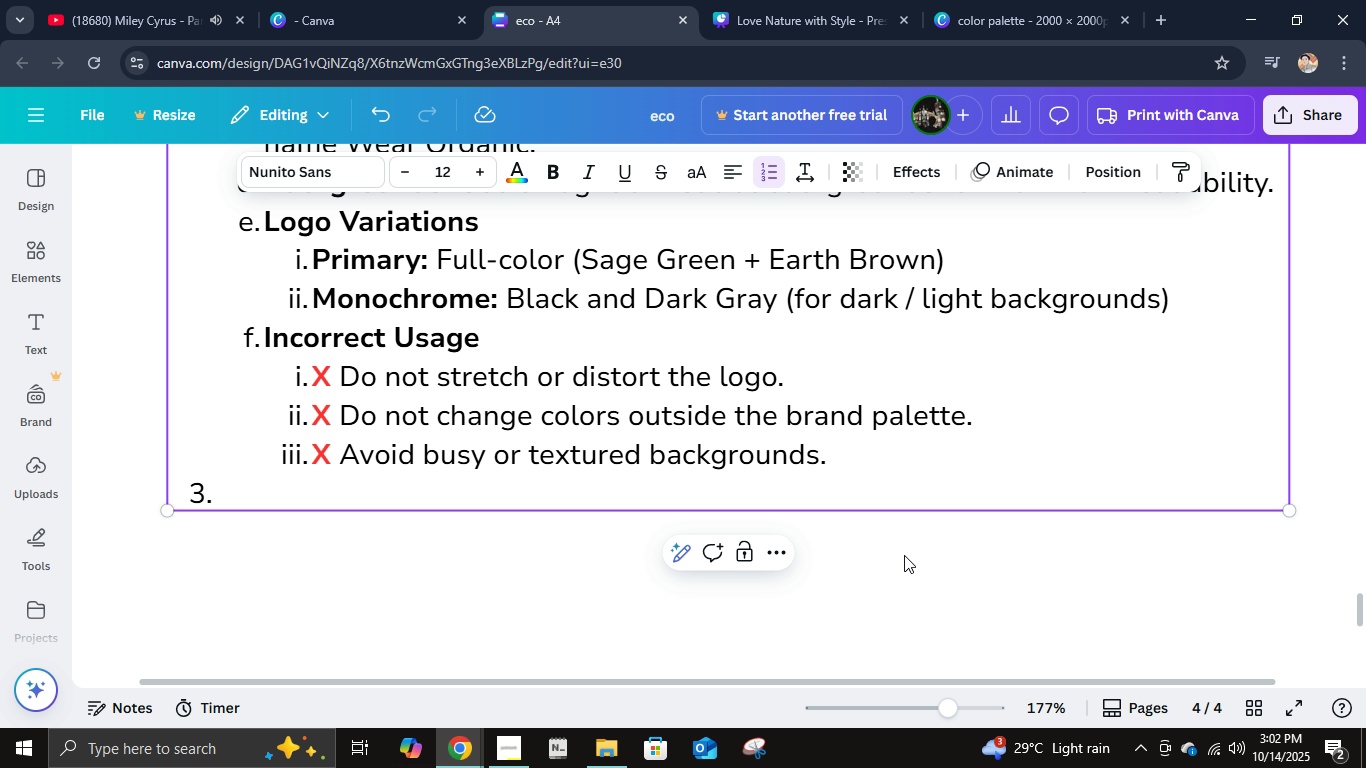 
key(Control+B)
 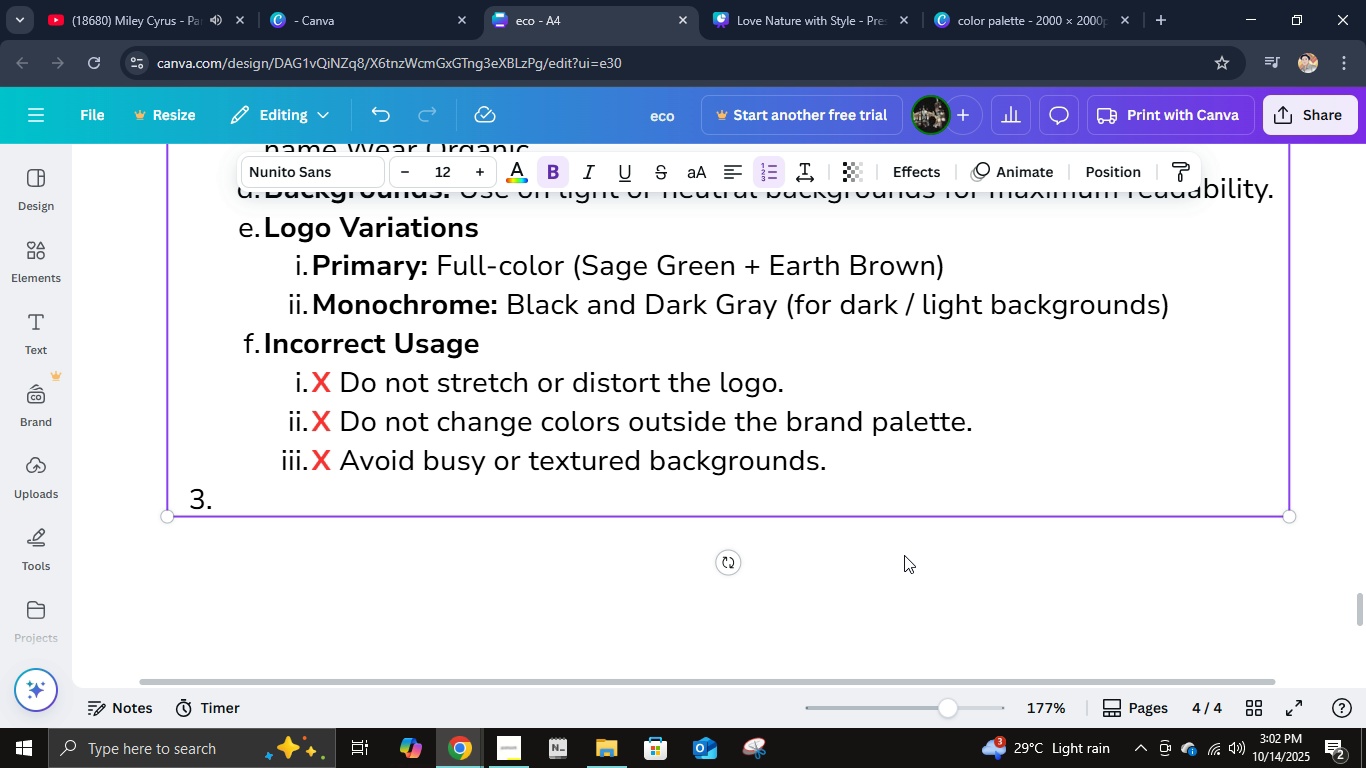 
scroll: coordinate [905, 517], scroll_direction: up, amount: 5.0
 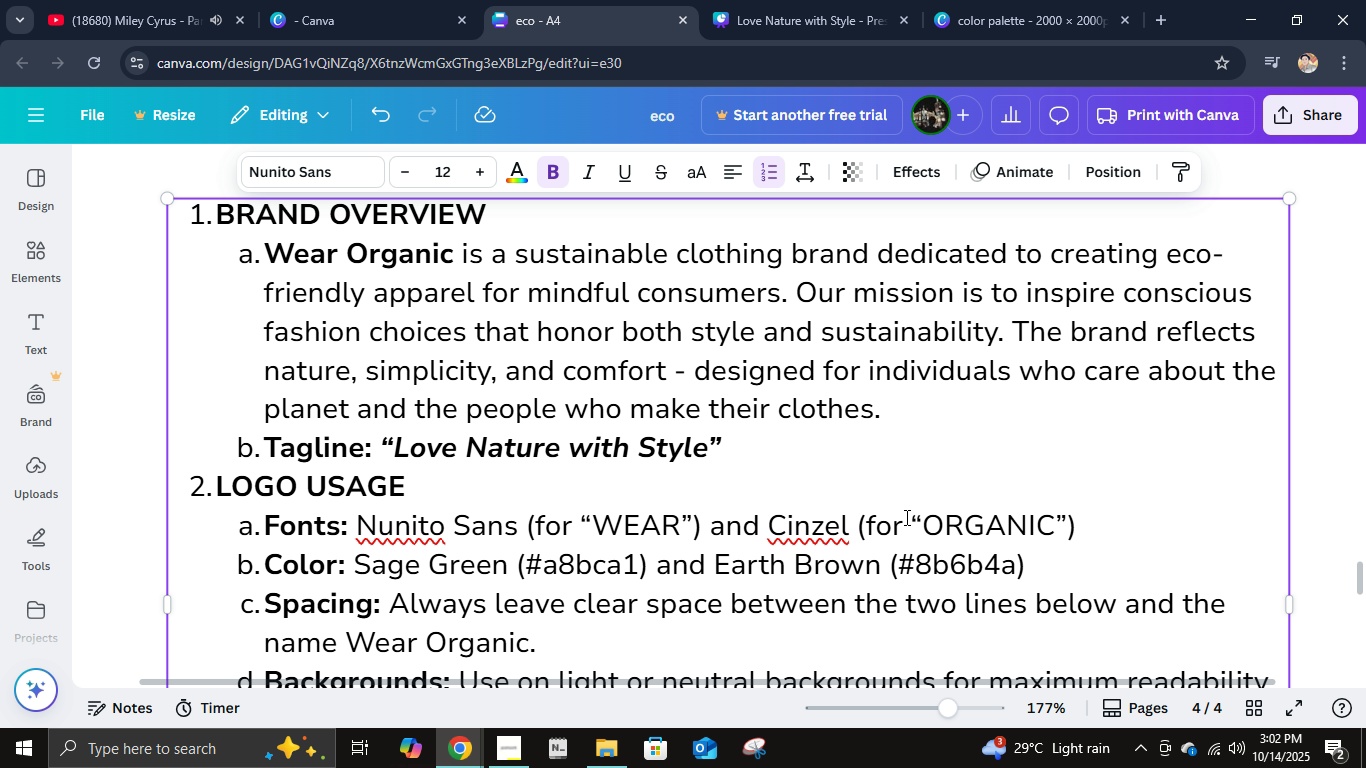 
scroll: coordinate [905, 517], scroll_direction: down, amount: 6.0
 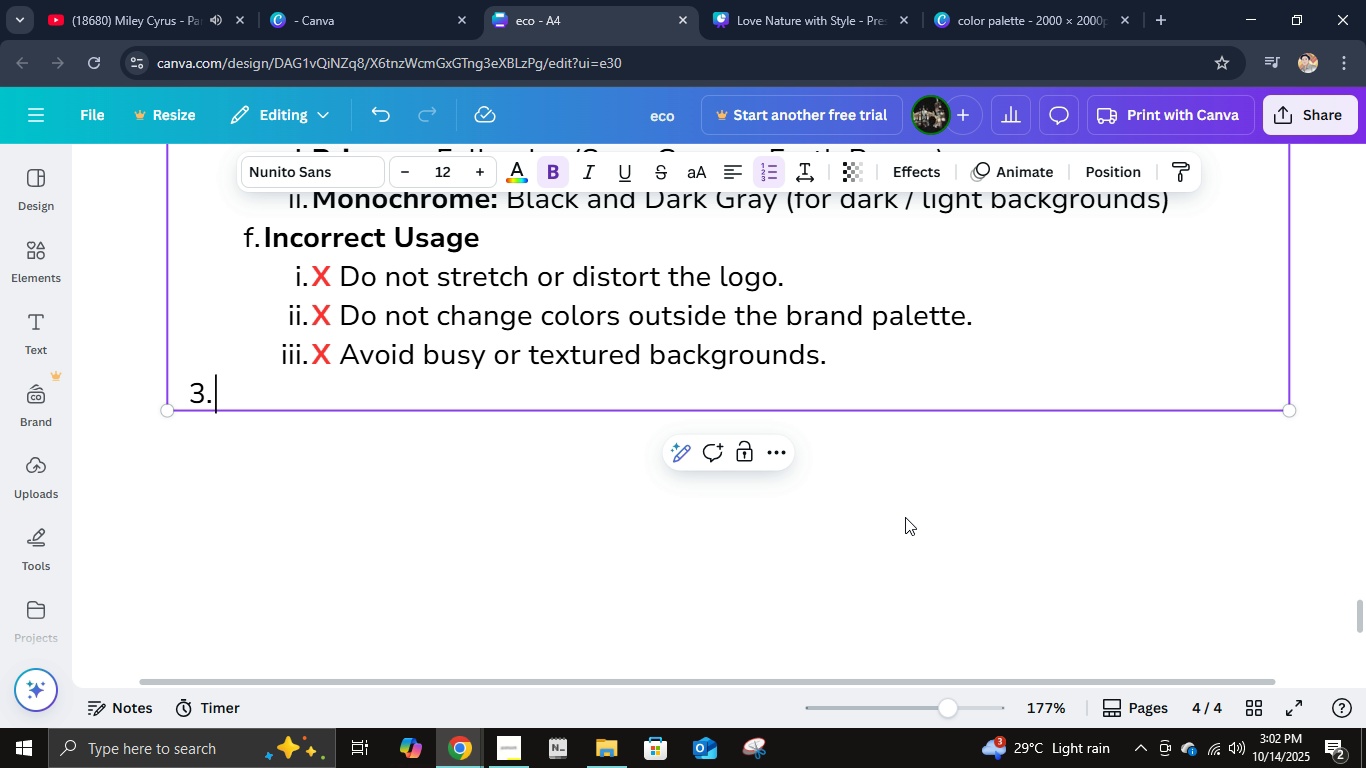 
type(COLOR PALETTE)
 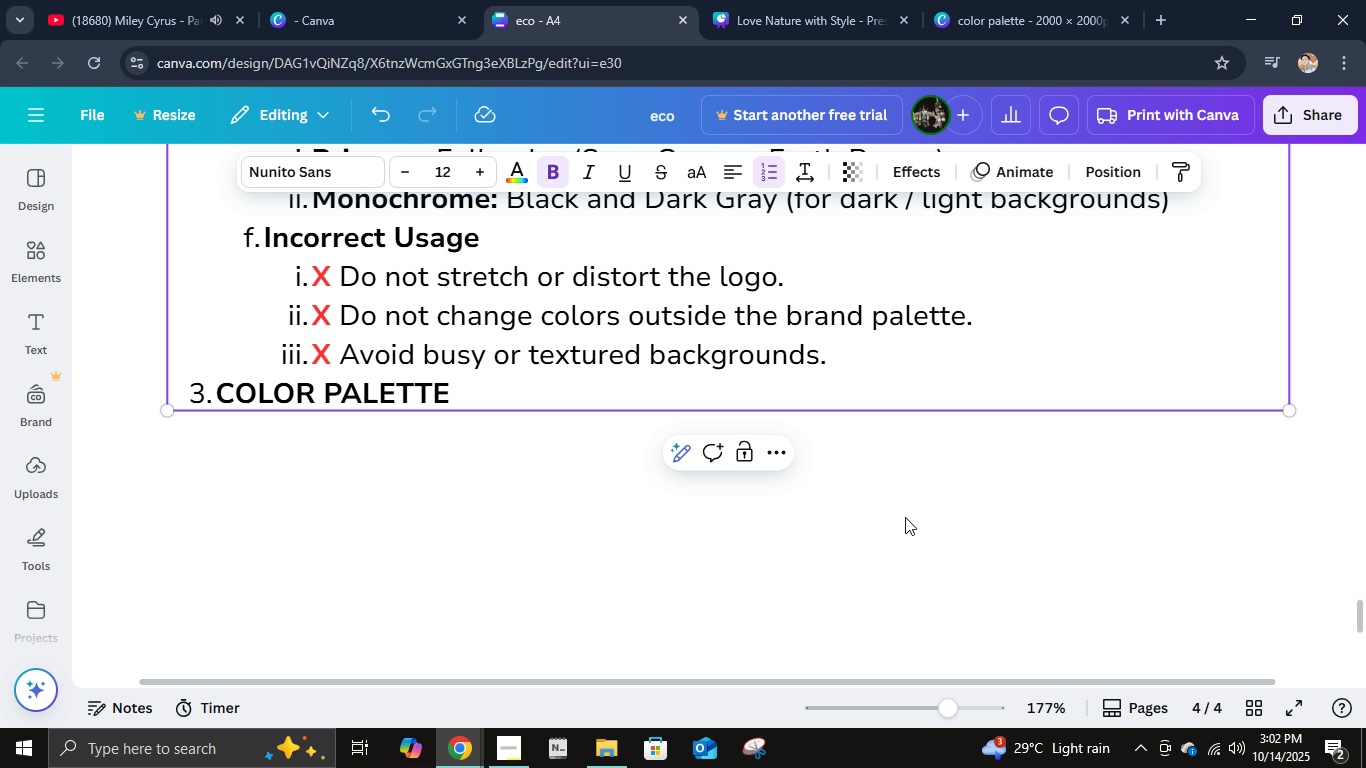 
key(Enter)
 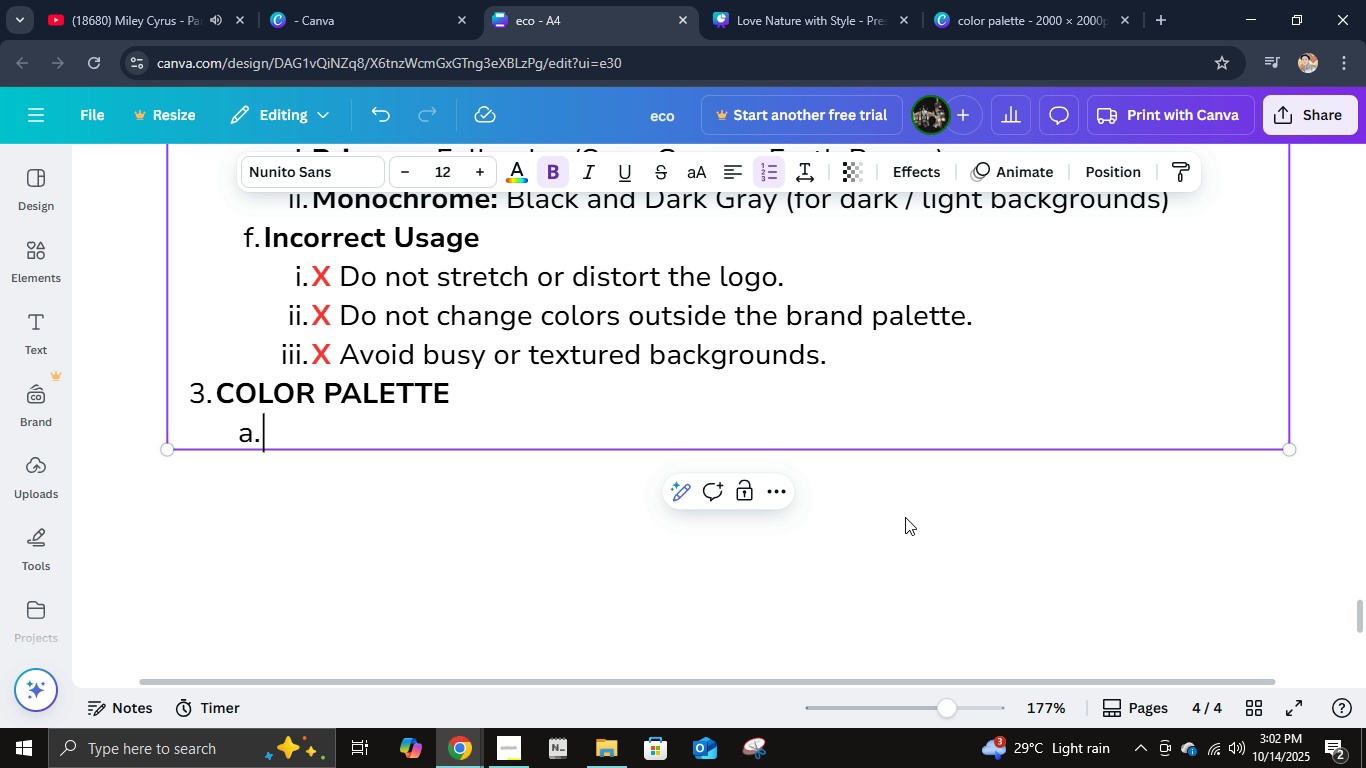 
key(Tab)
 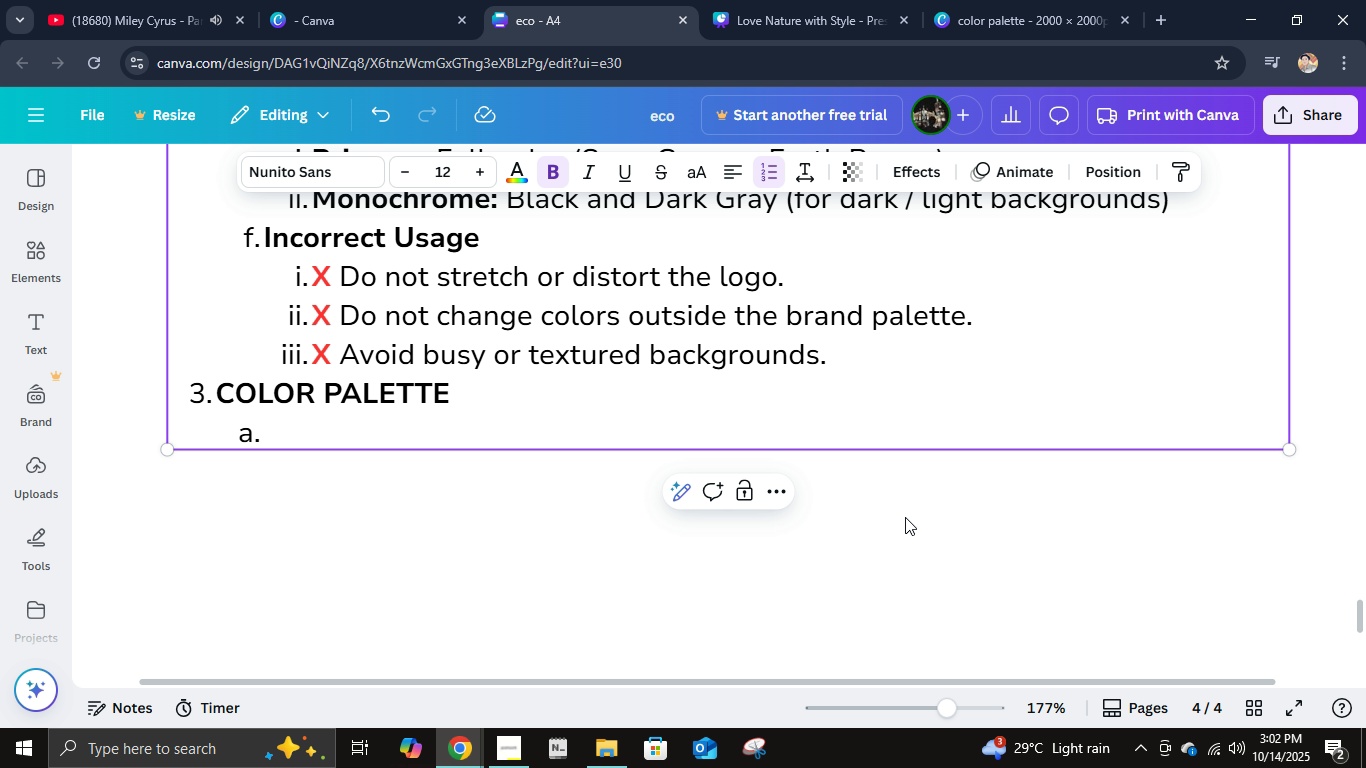 
key(CapsLock)
 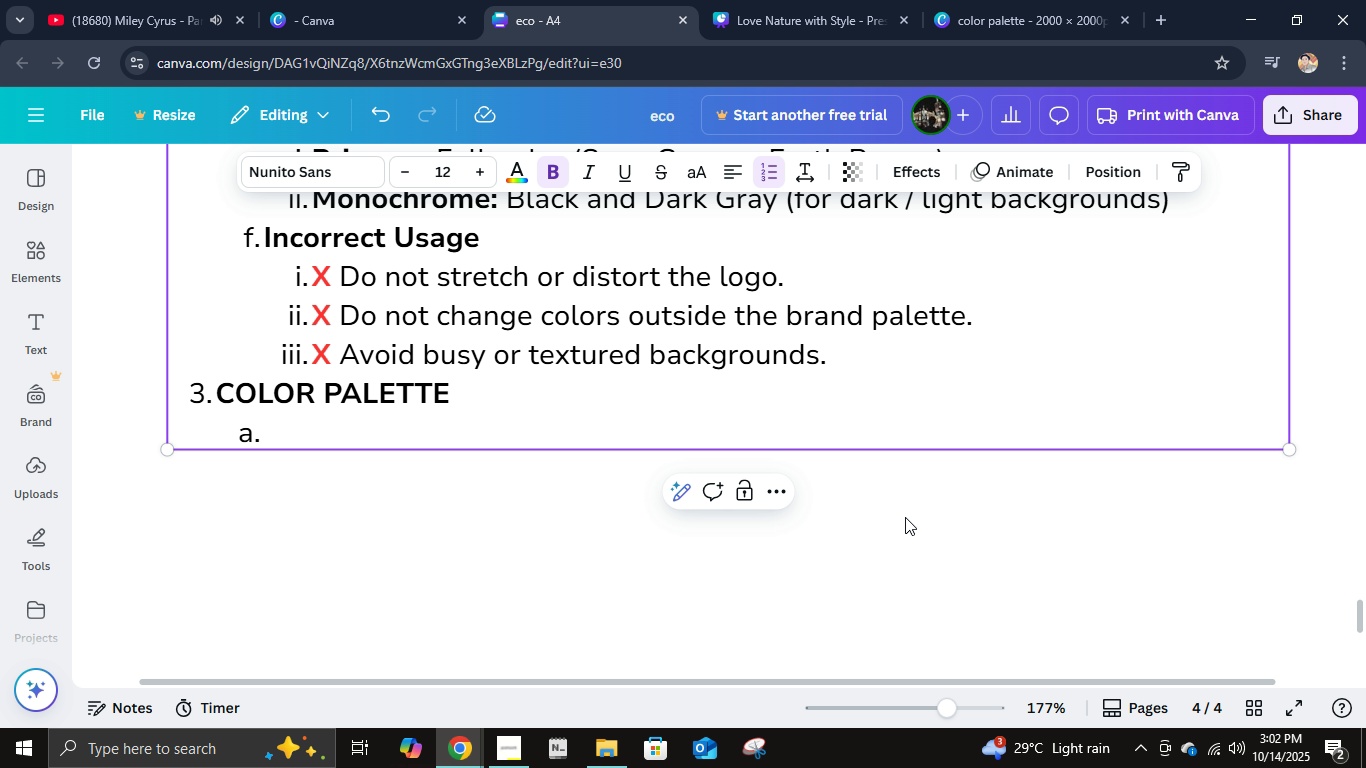 
key(Control+ControlLeft)
 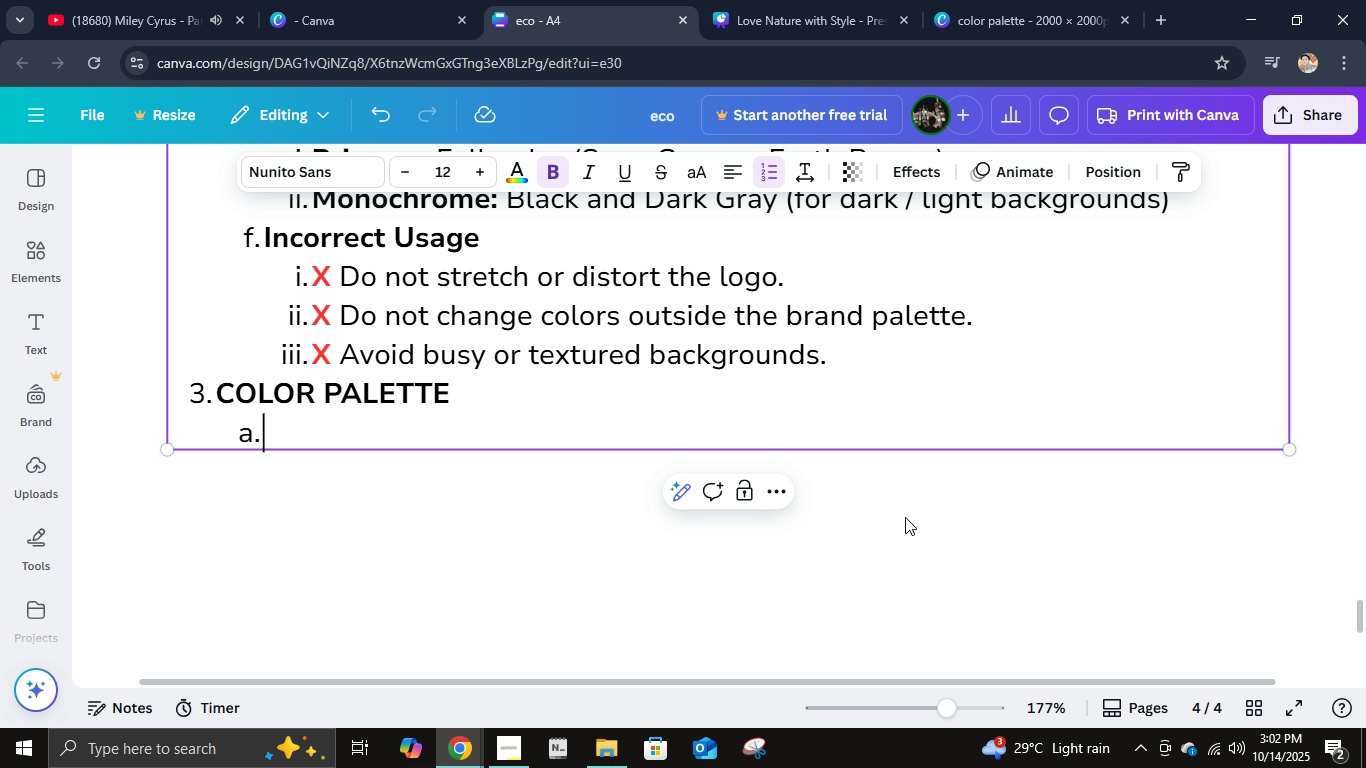 
key(Control+B)
 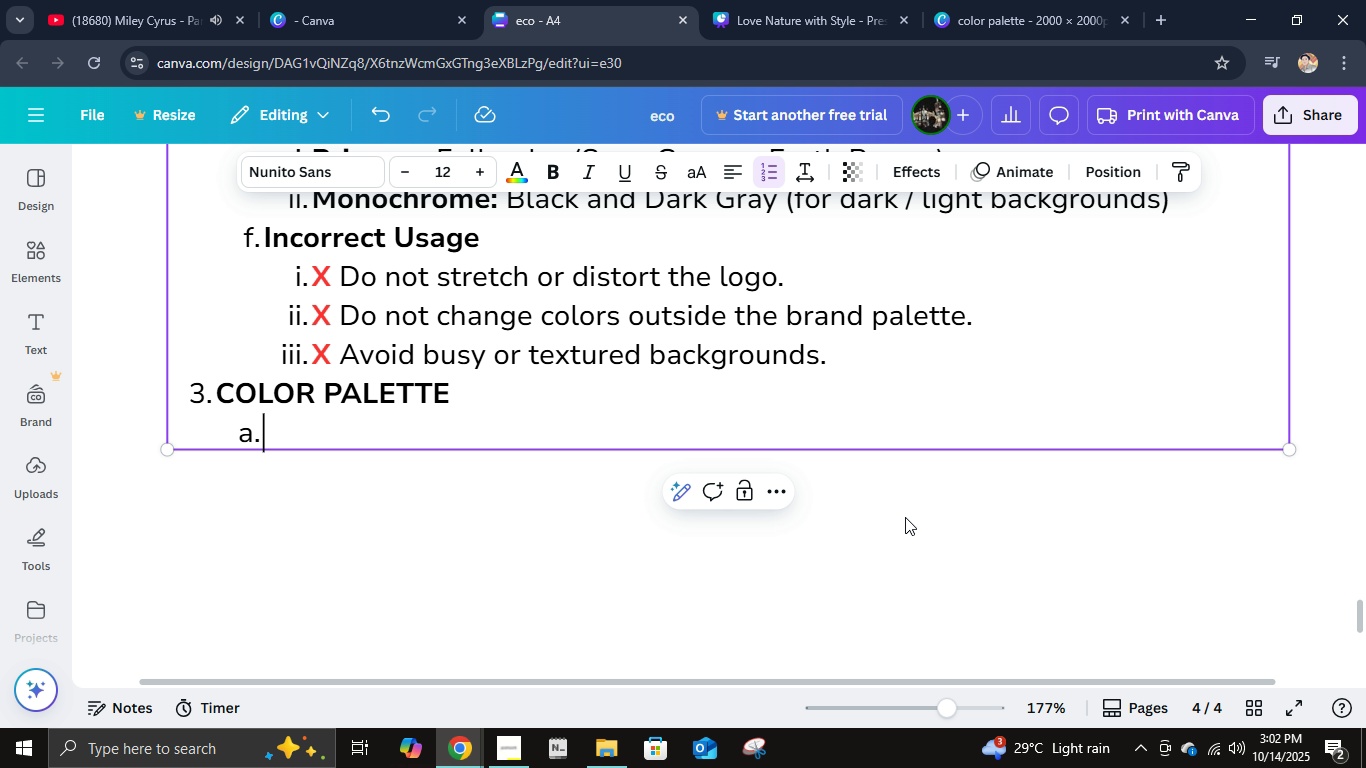 
type(Sage gree)
key(Backspace)
key(Backspace)
key(Backspace)
key(Backspace)
type(Green - )
key(Backspace)
key(Backspace)
type(|)
 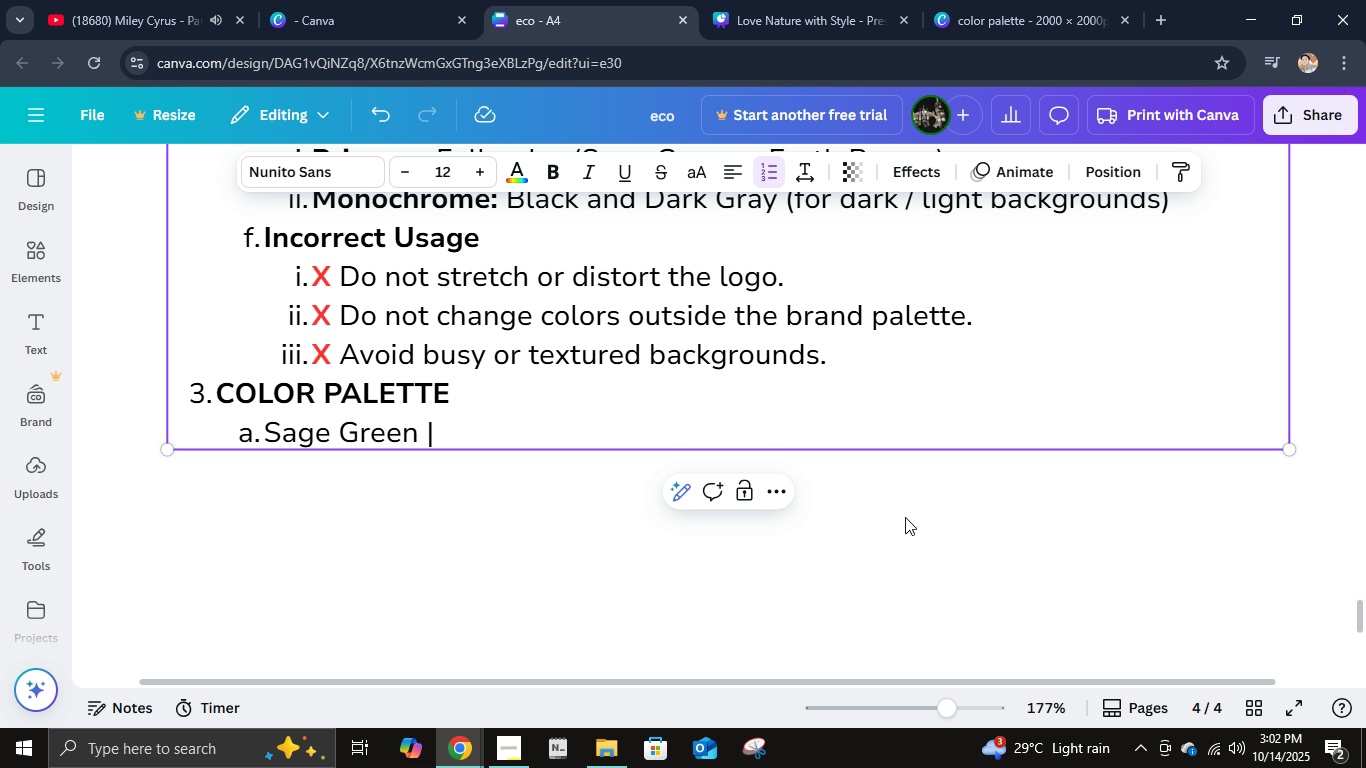 
scroll: coordinate [905, 517], scroll_direction: up, amount: 7.0
 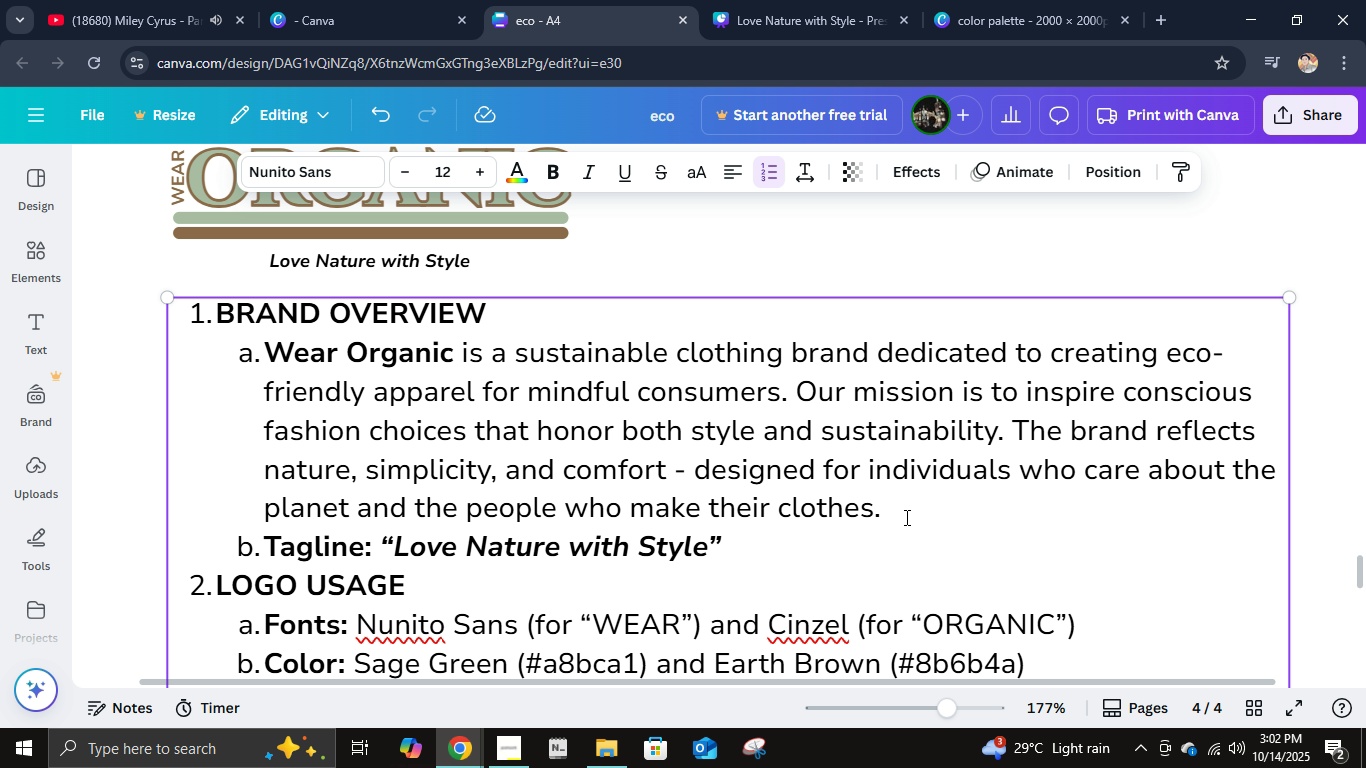 
scroll: coordinate [905, 517], scroll_direction: down, amount: 3.0
 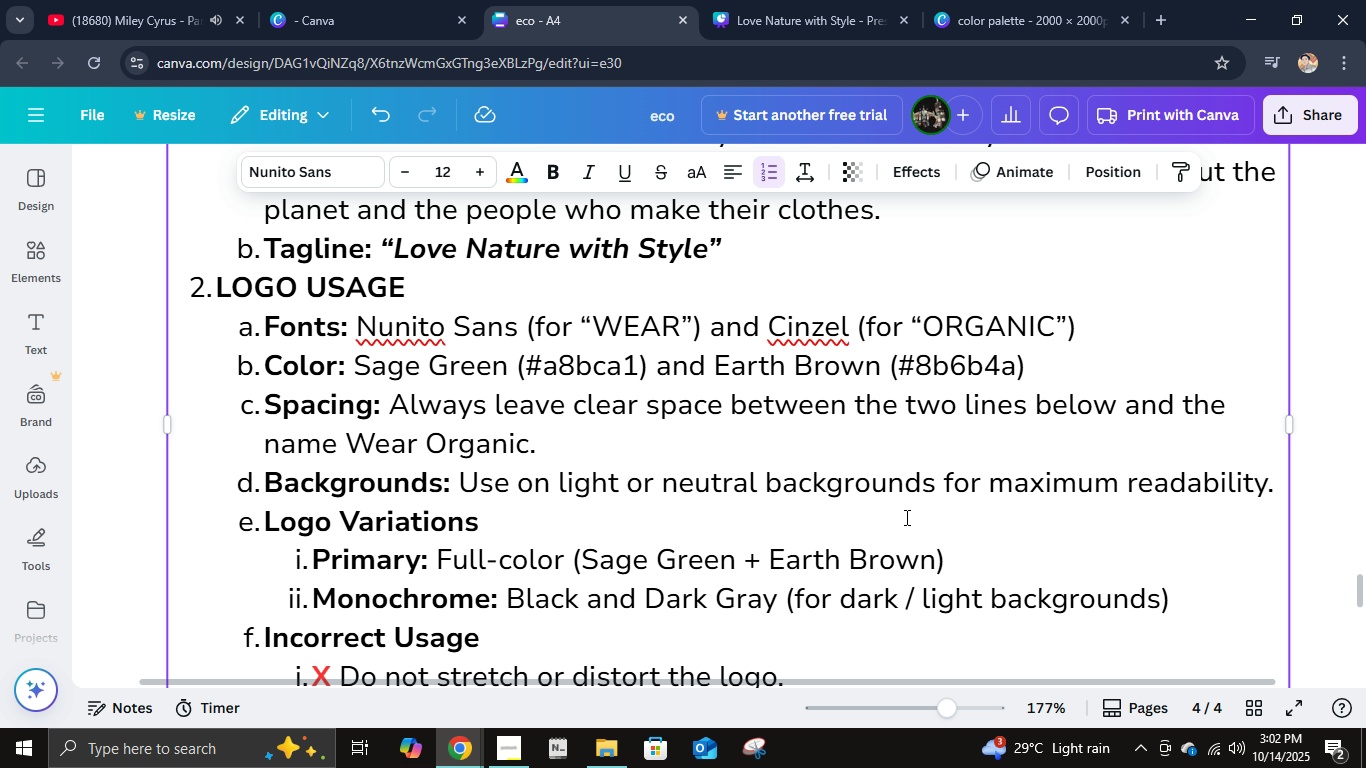 
type(#a8bca1)
 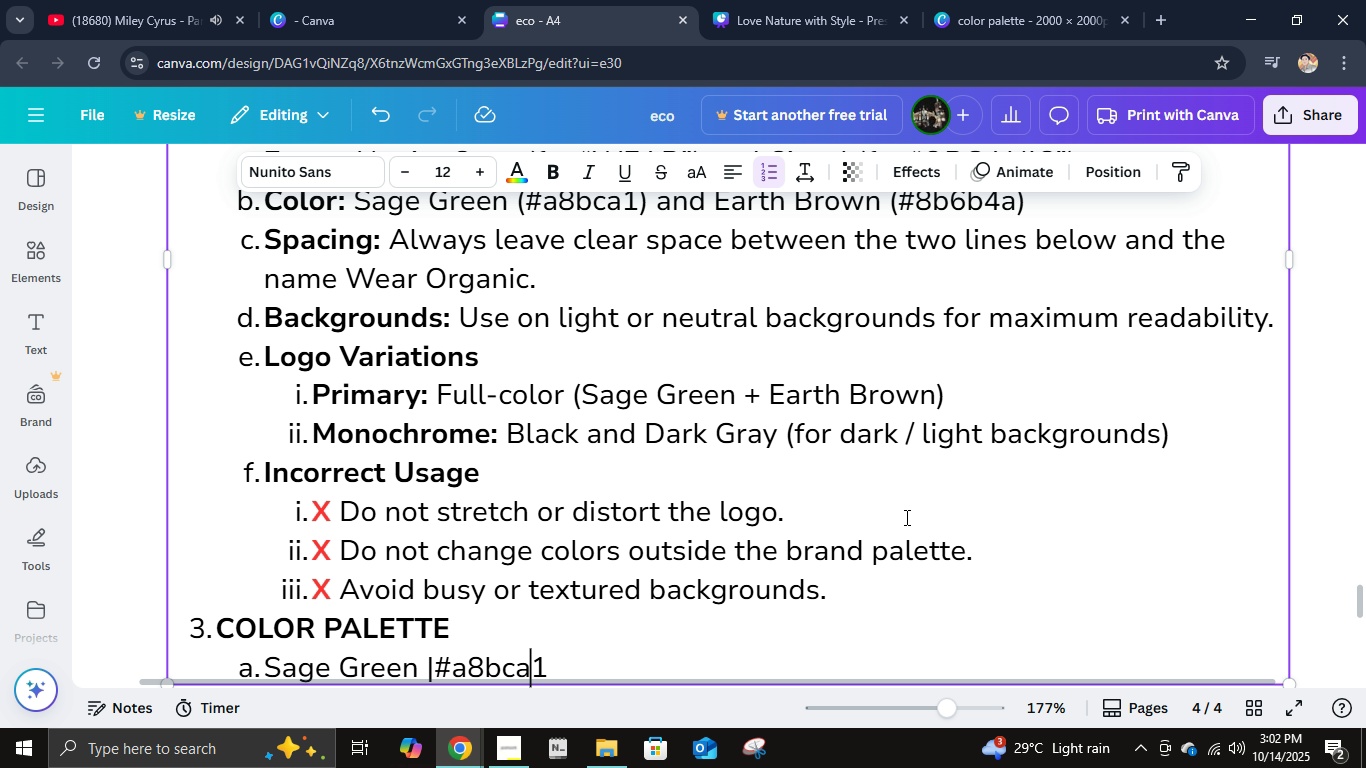 
key(ArrowLeft)
 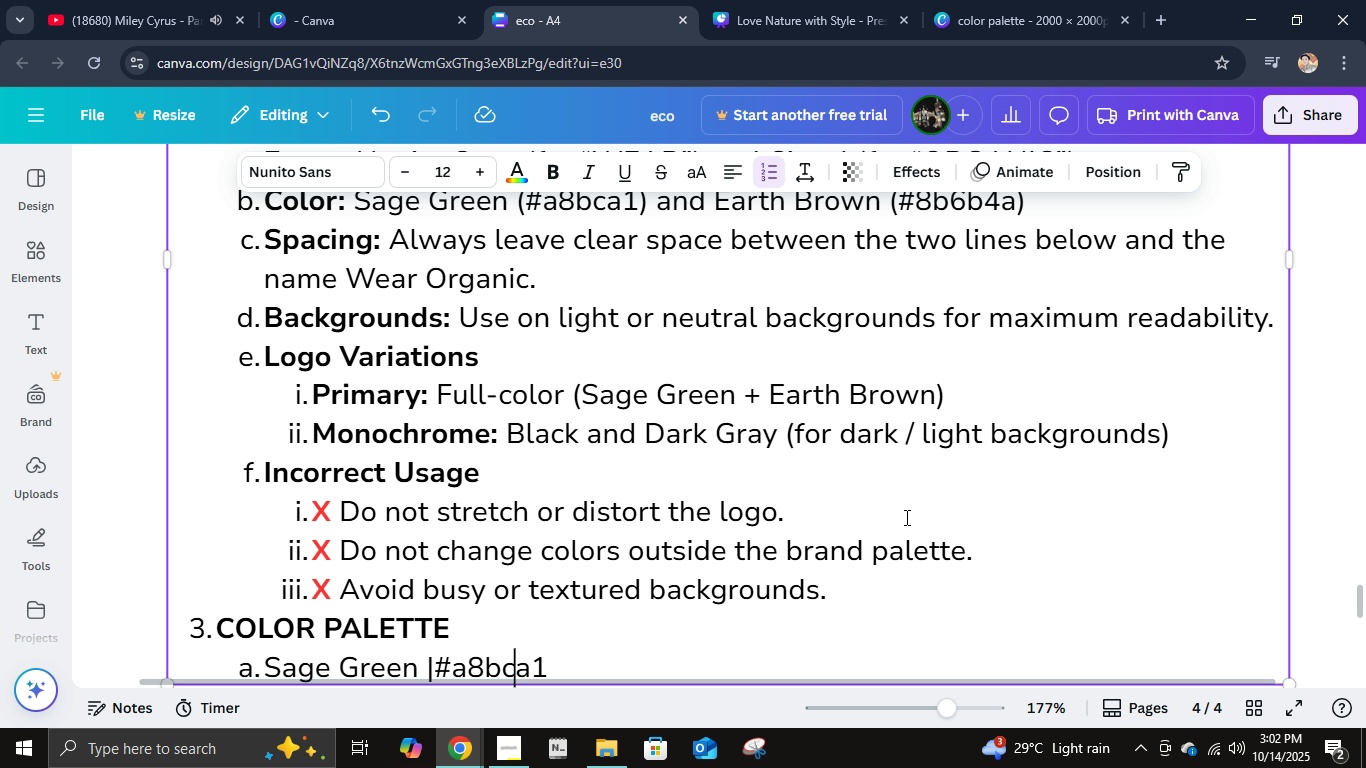 
key(ArrowLeft)
 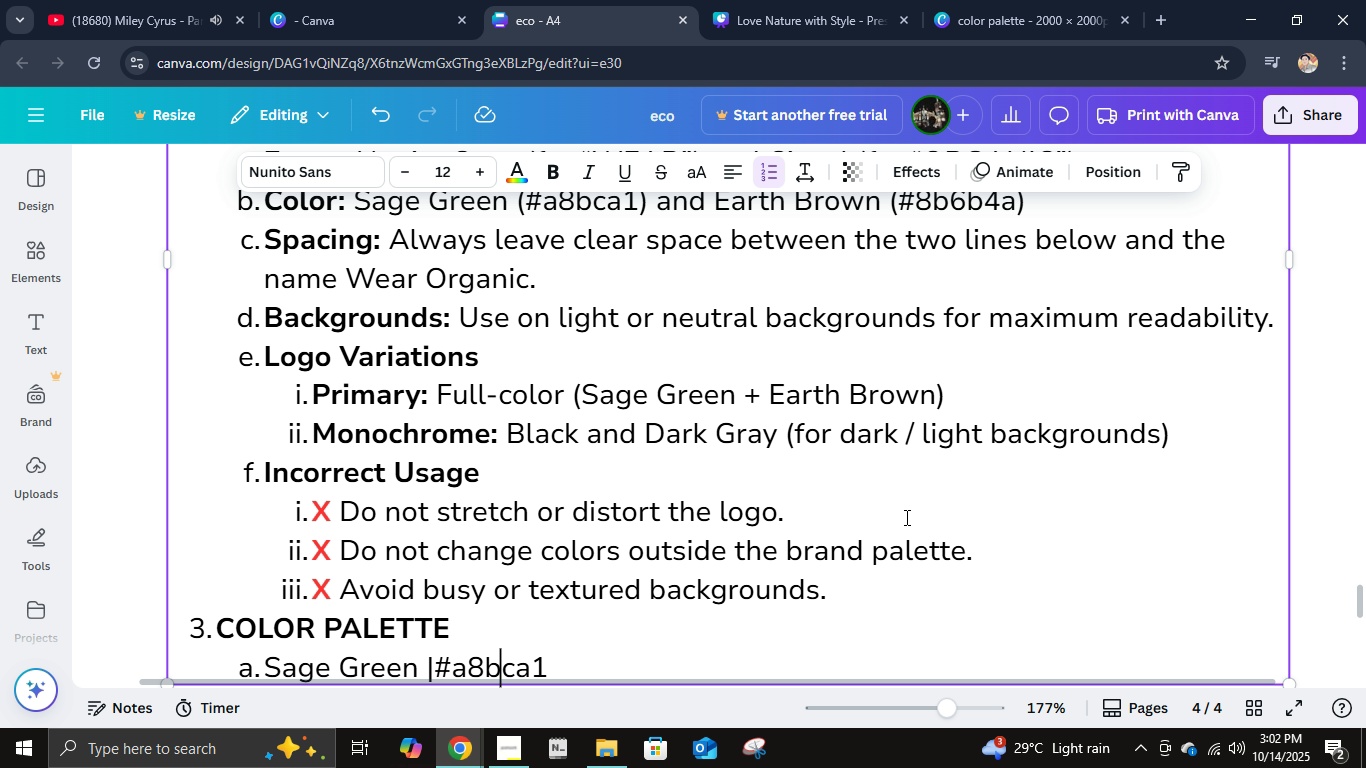 
key(ArrowLeft)
 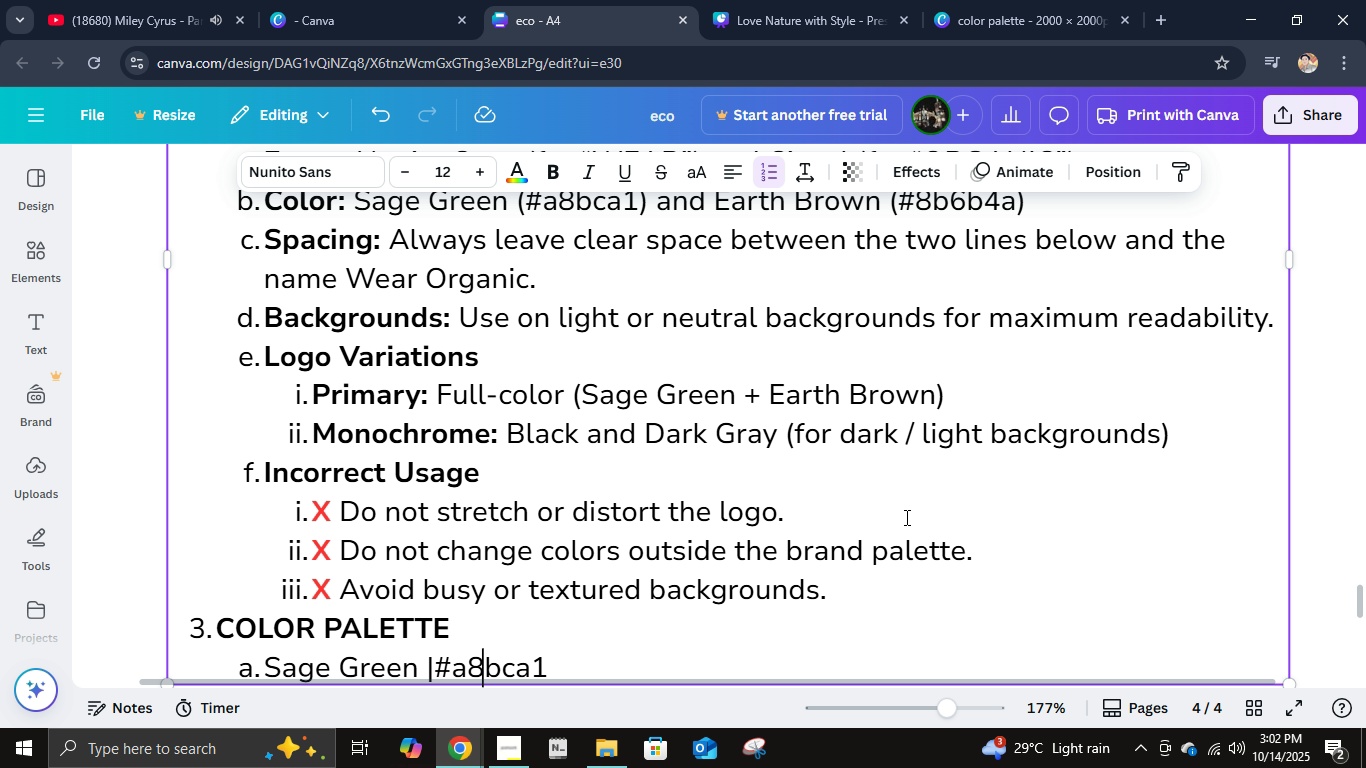 
key(ArrowLeft)
 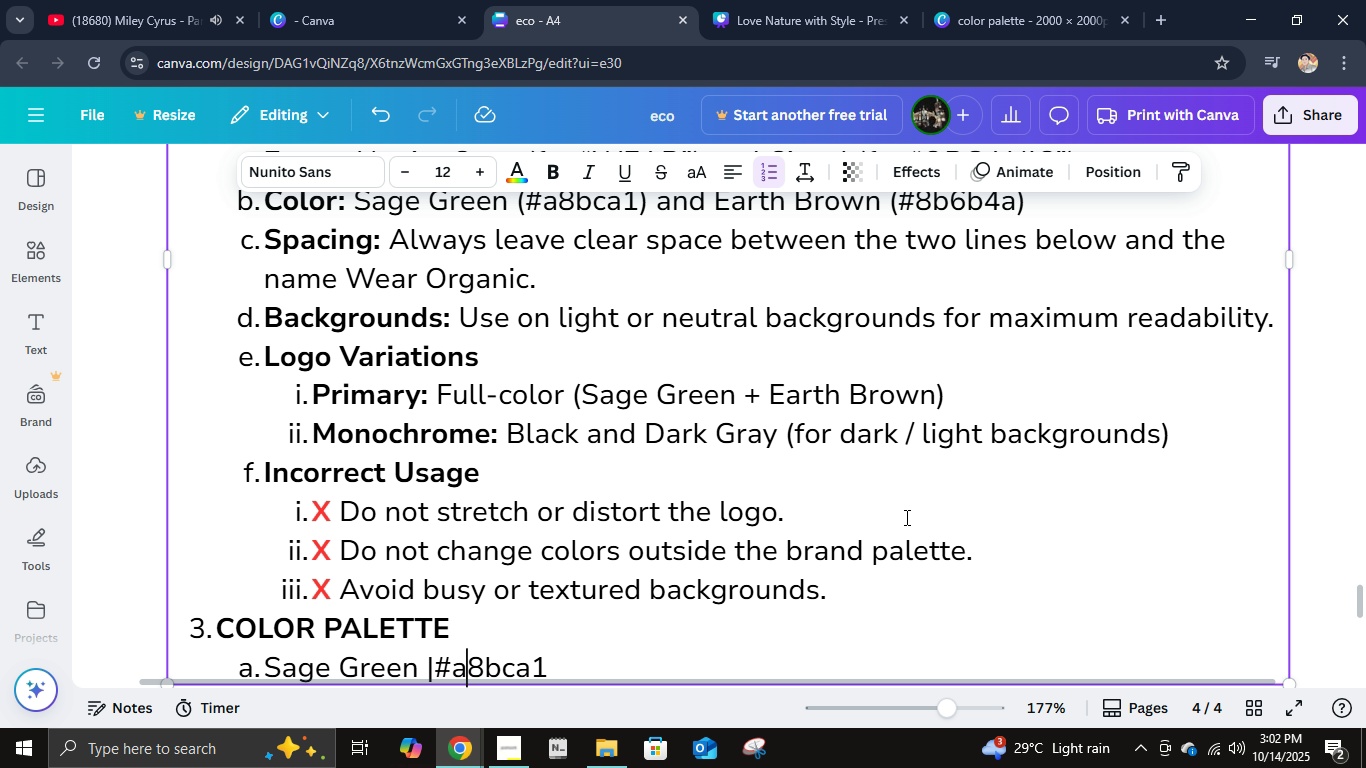 
key(ArrowLeft)
 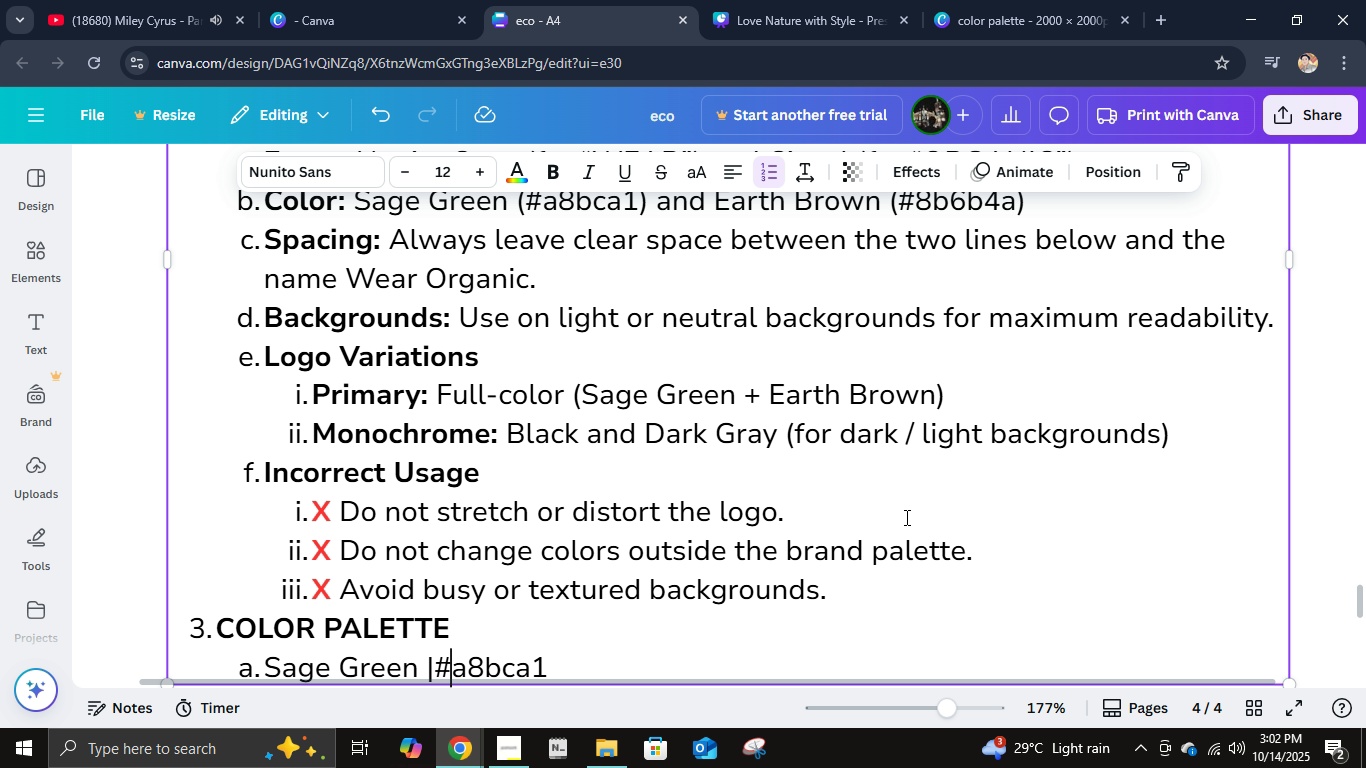 
key(ArrowLeft)
 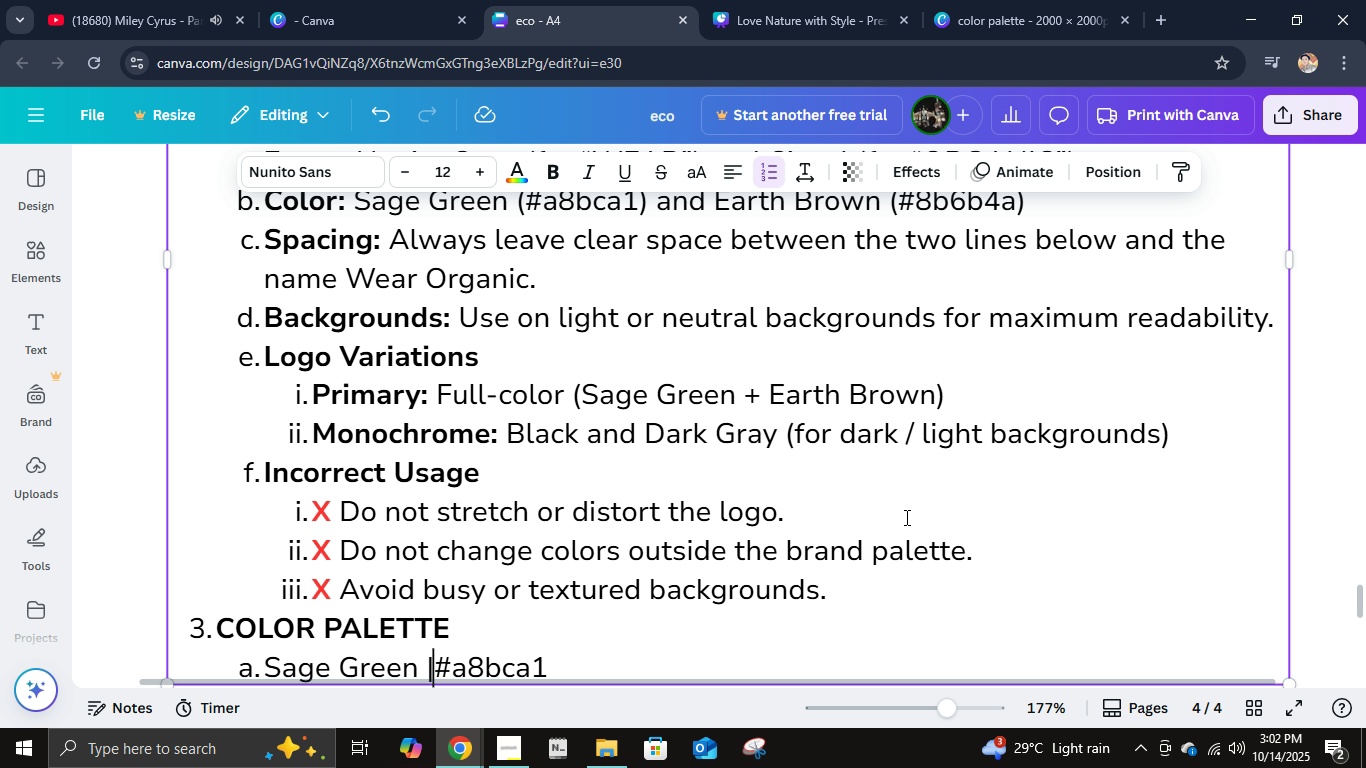 
key(ArrowLeft)
 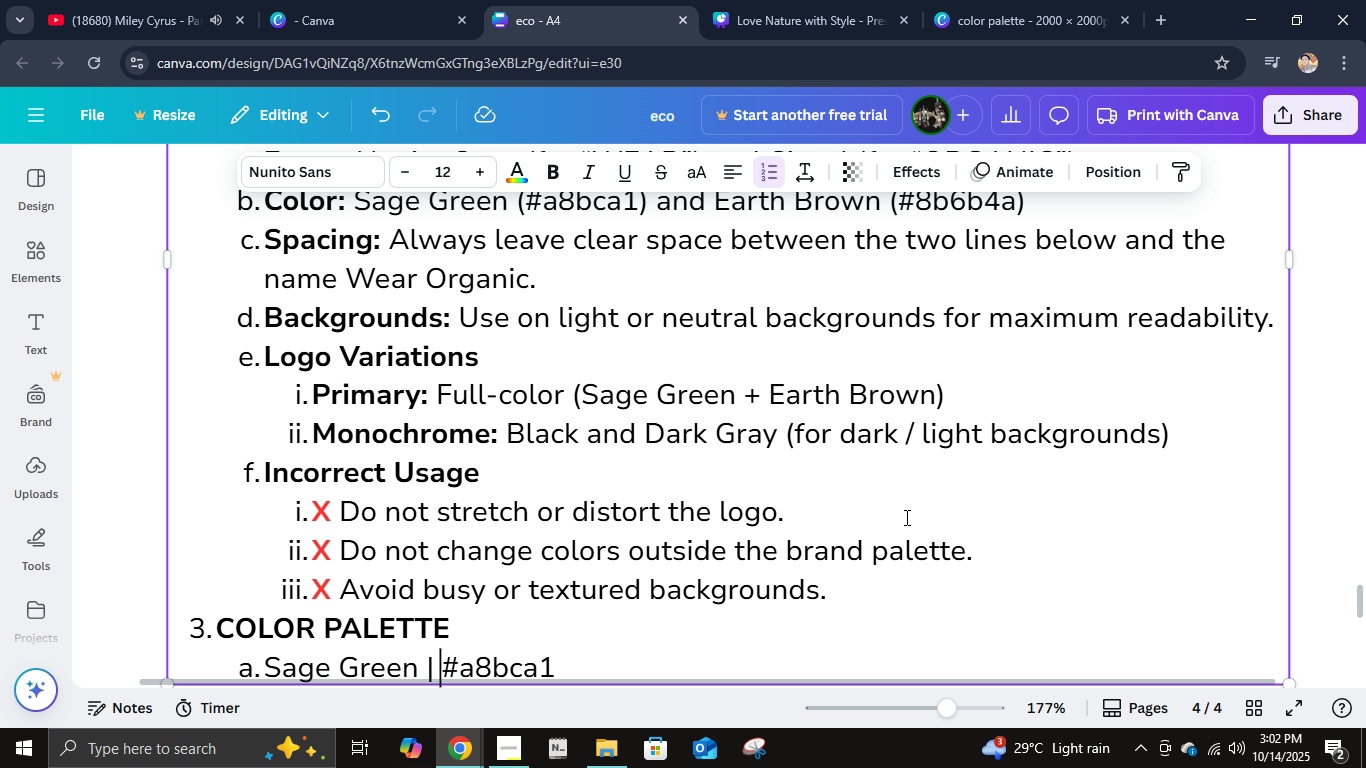 
key(Space)
 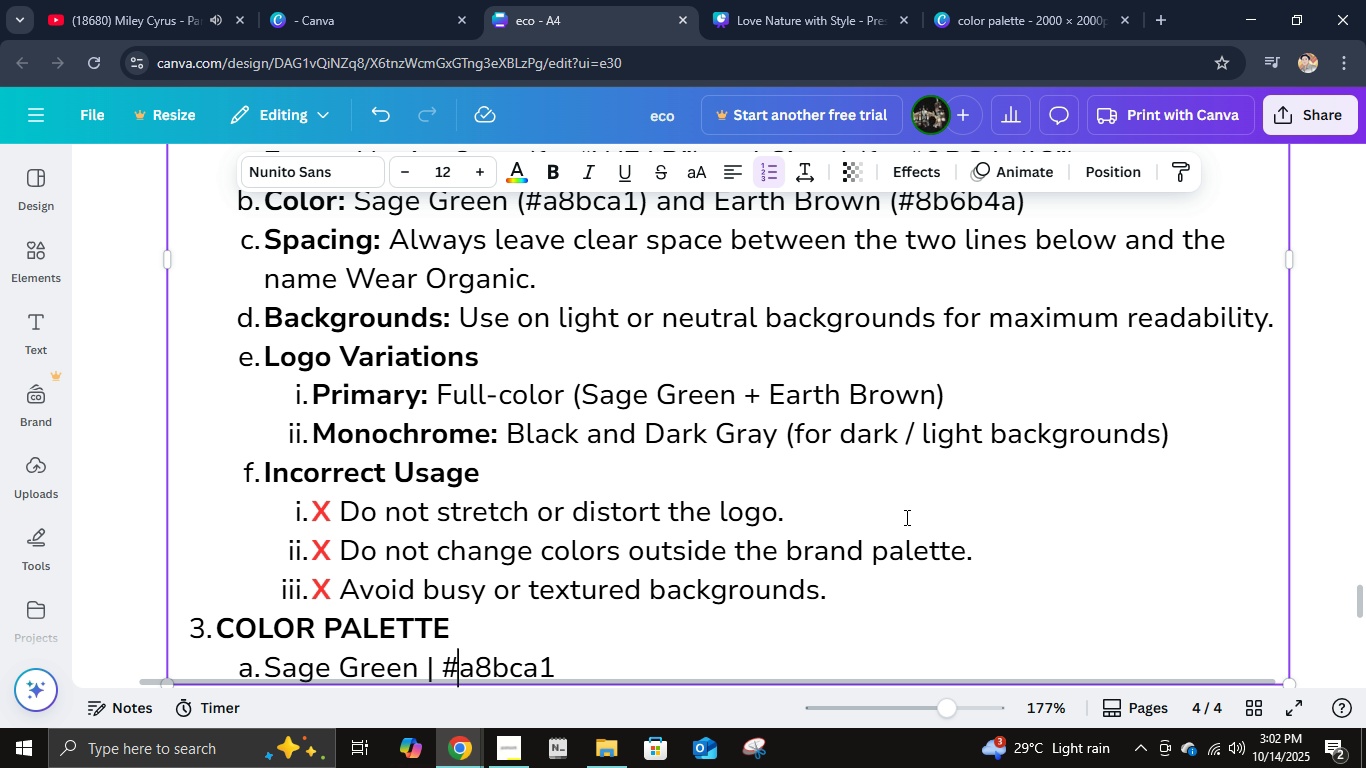 
key(ArrowRight)
 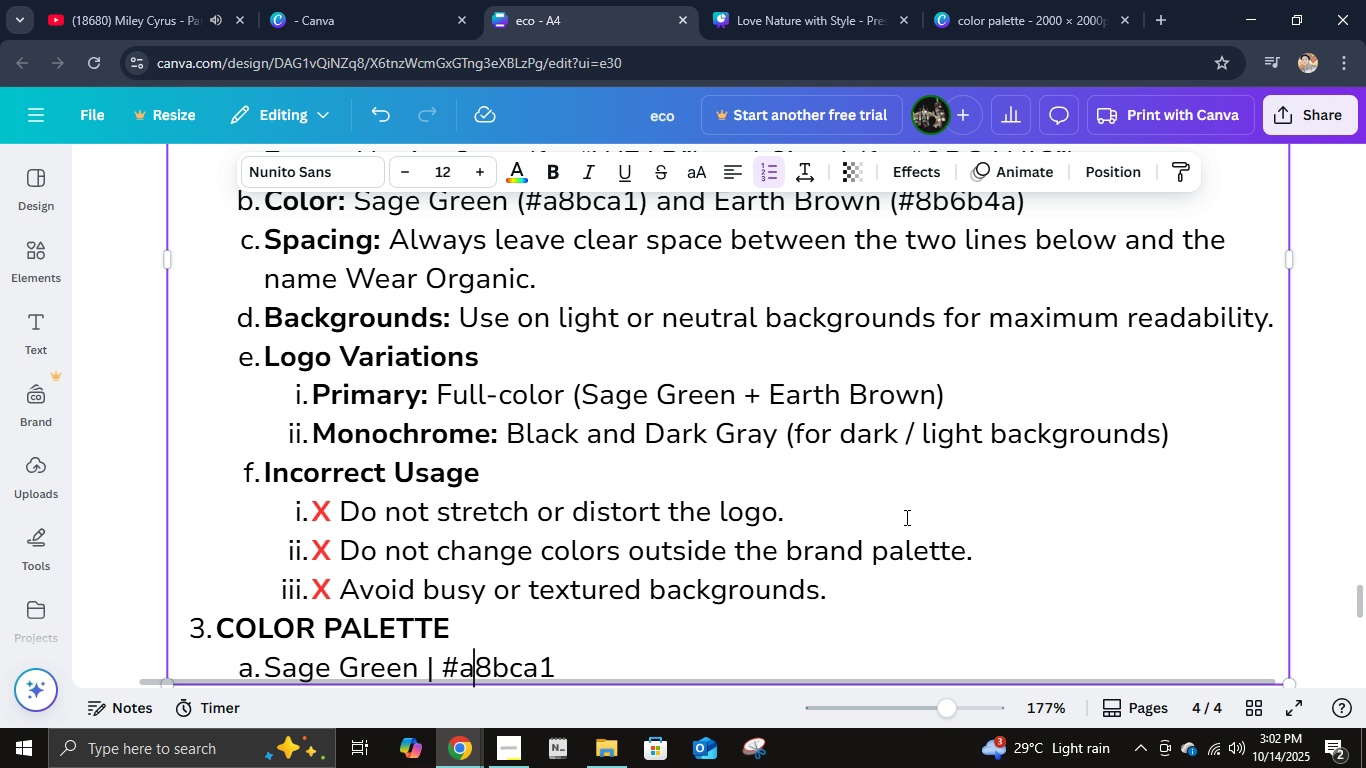 
key(ArrowRight)
 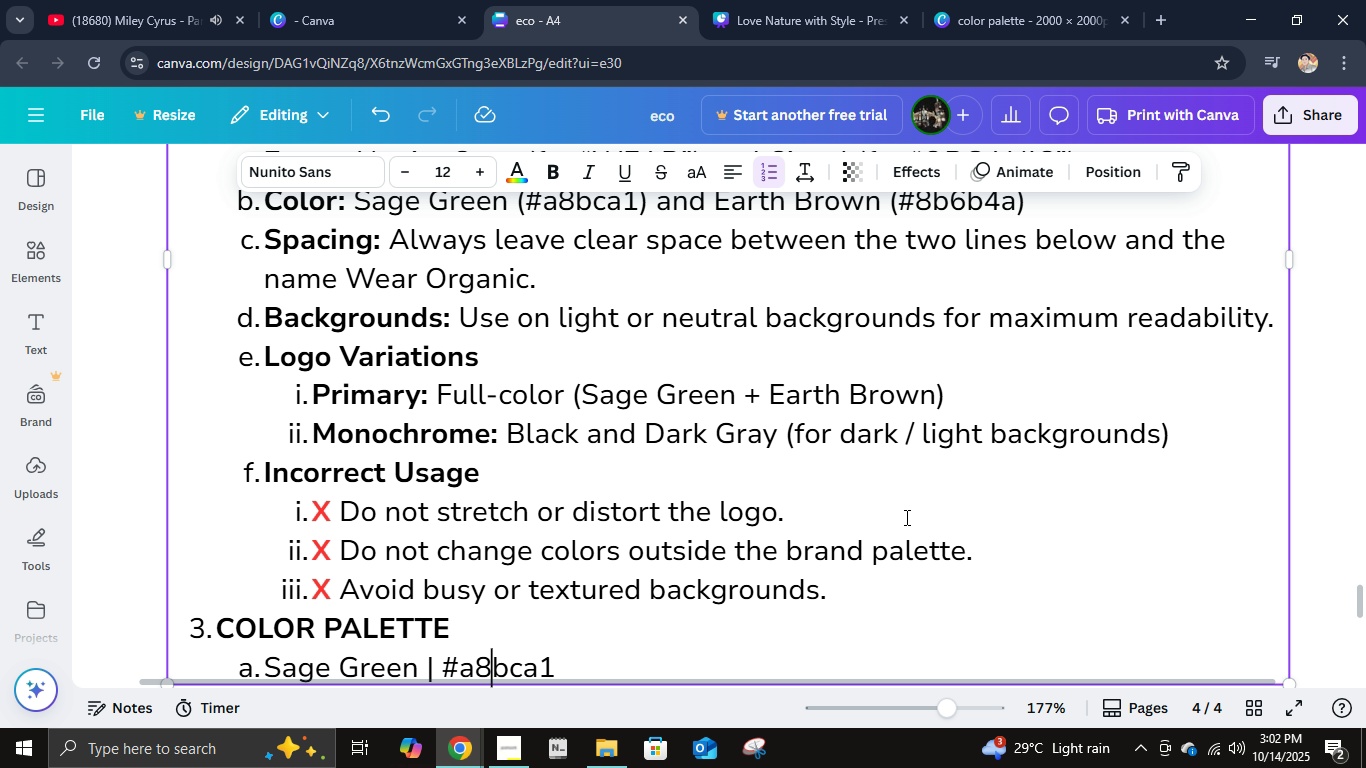 
key(ArrowRight)
 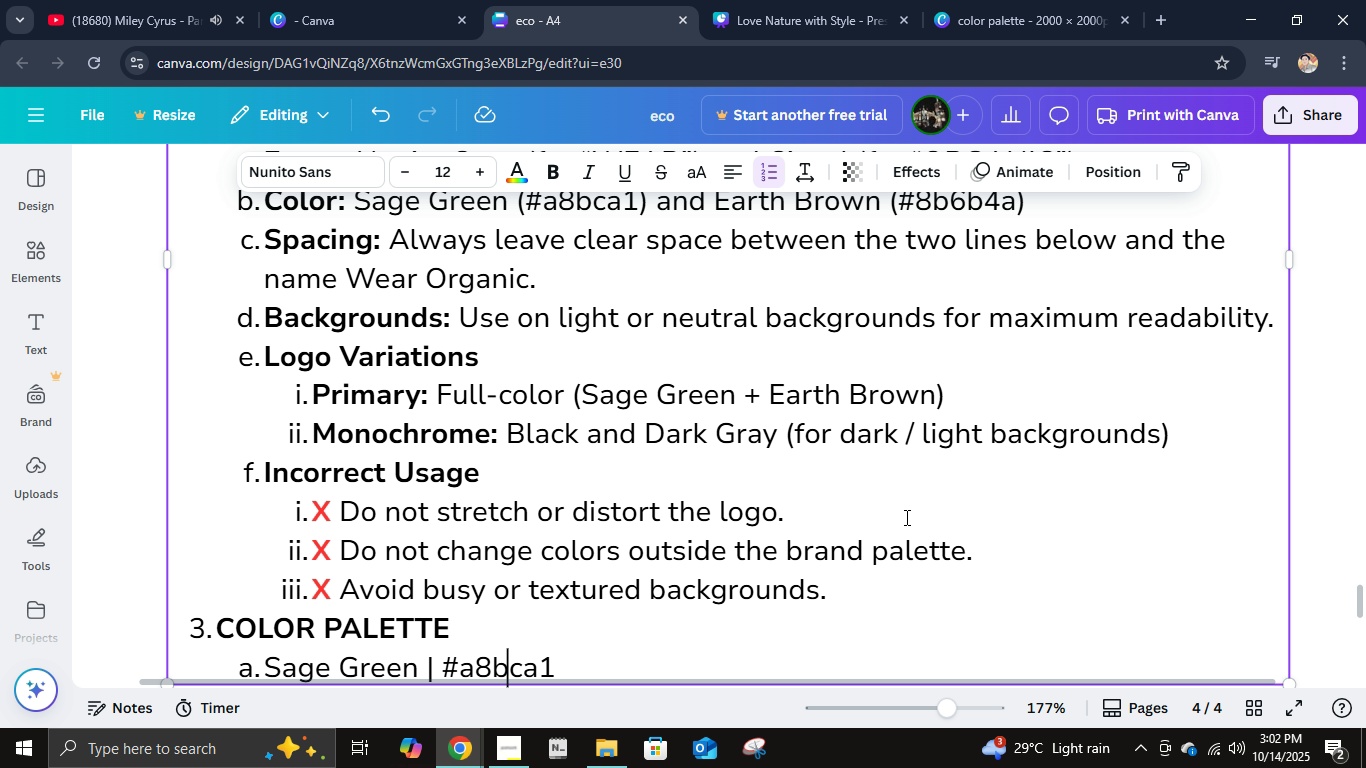 
key(ArrowRight)
 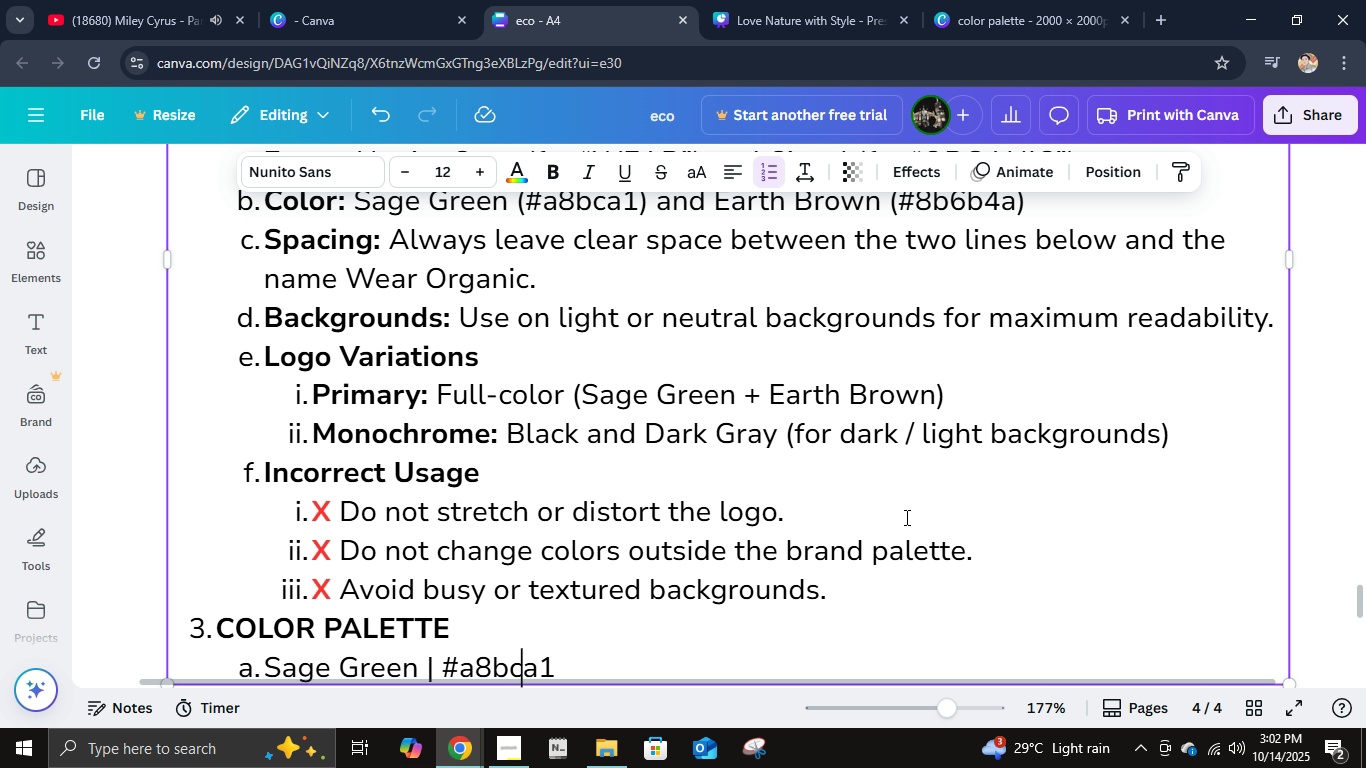 
key(ArrowRight)
 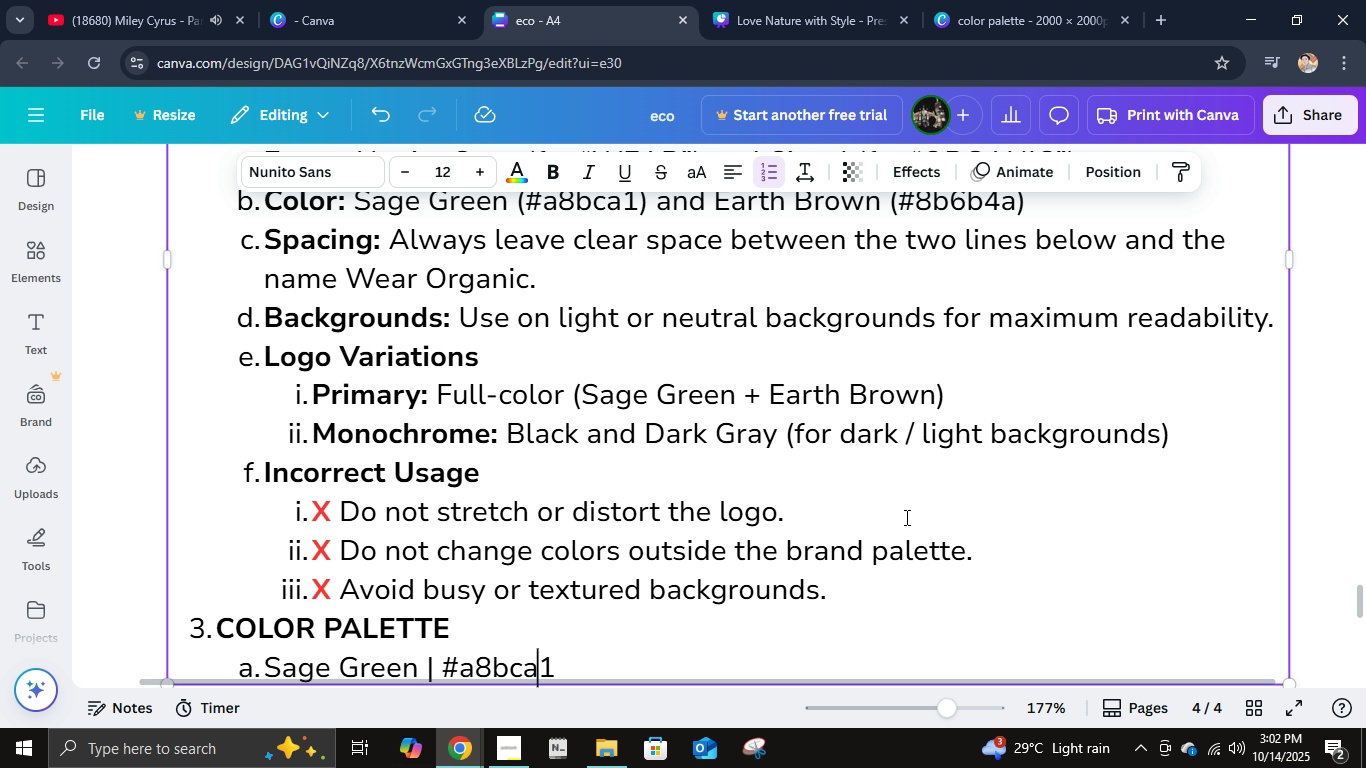 
key(ArrowRight)
 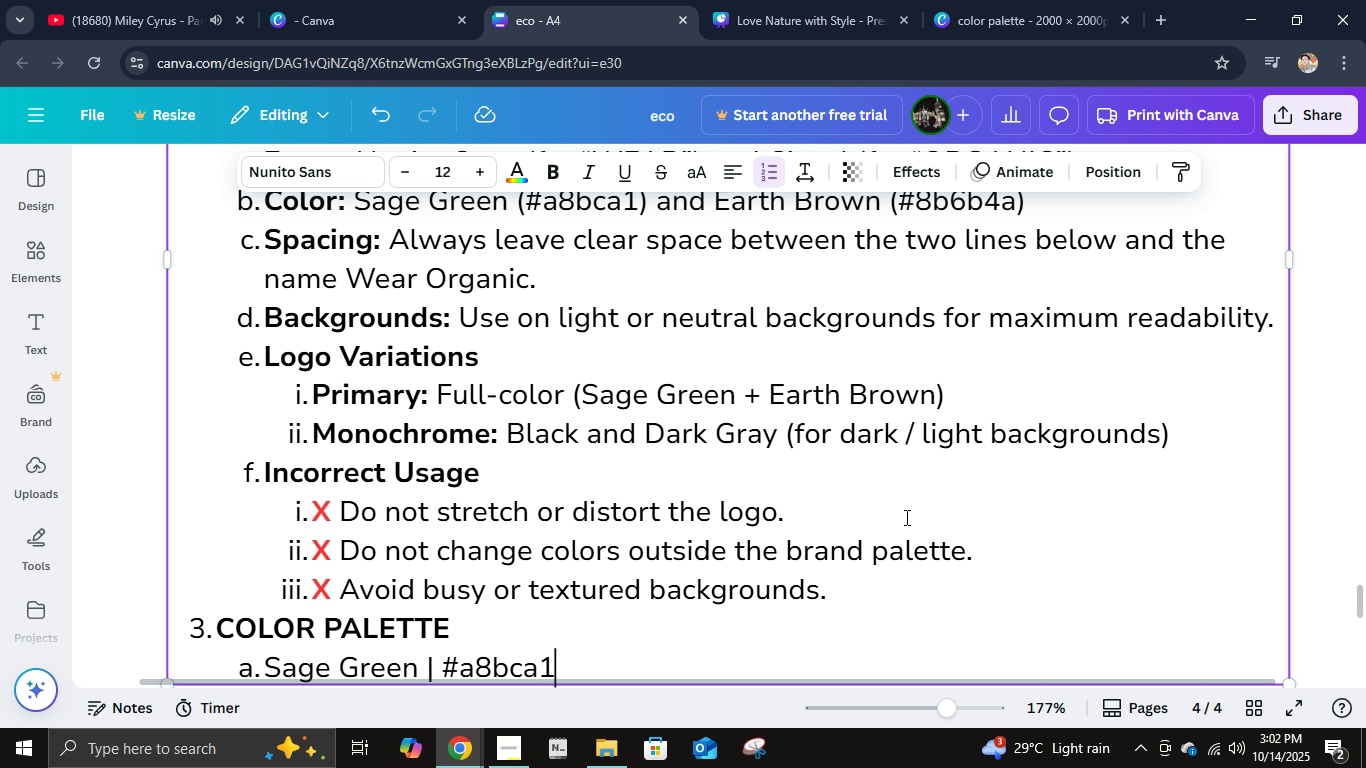 
key(ArrowRight)
 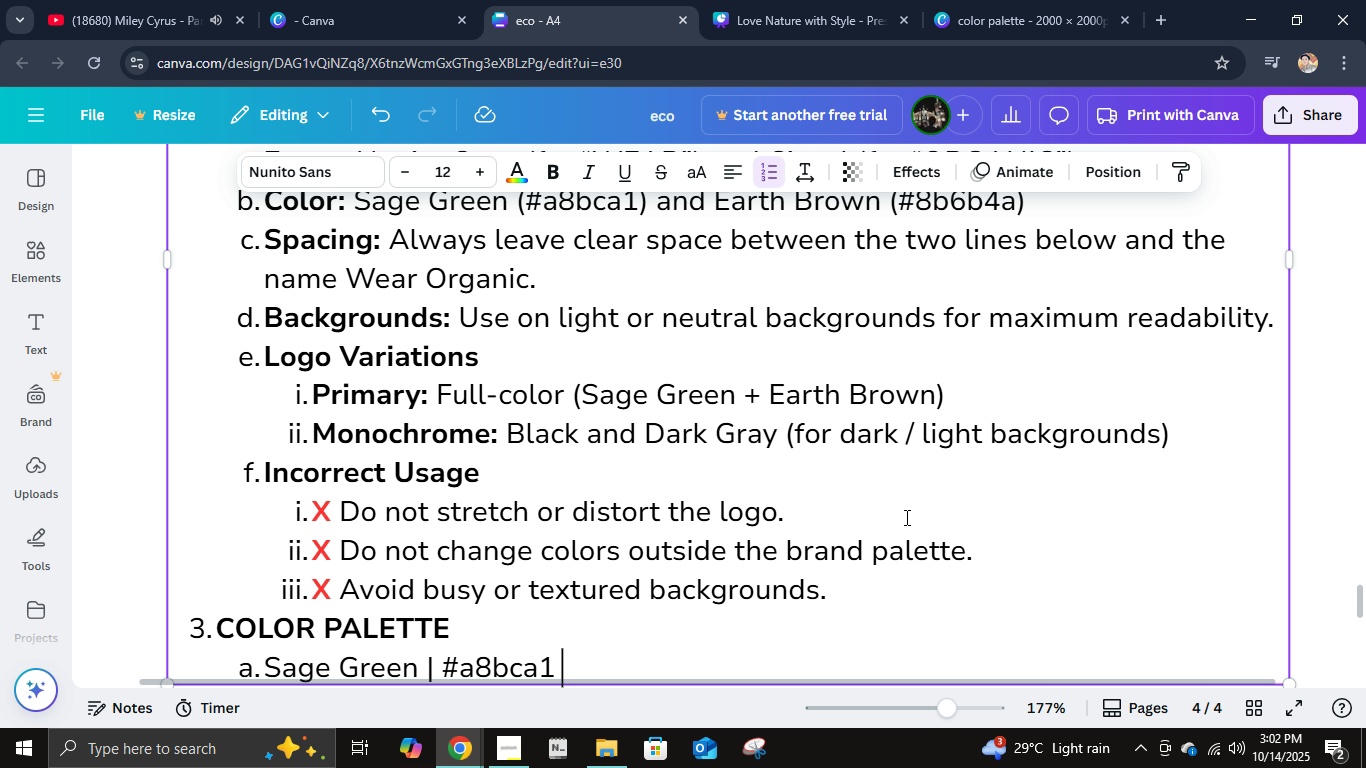 
type( | Primary accent and logo color)
 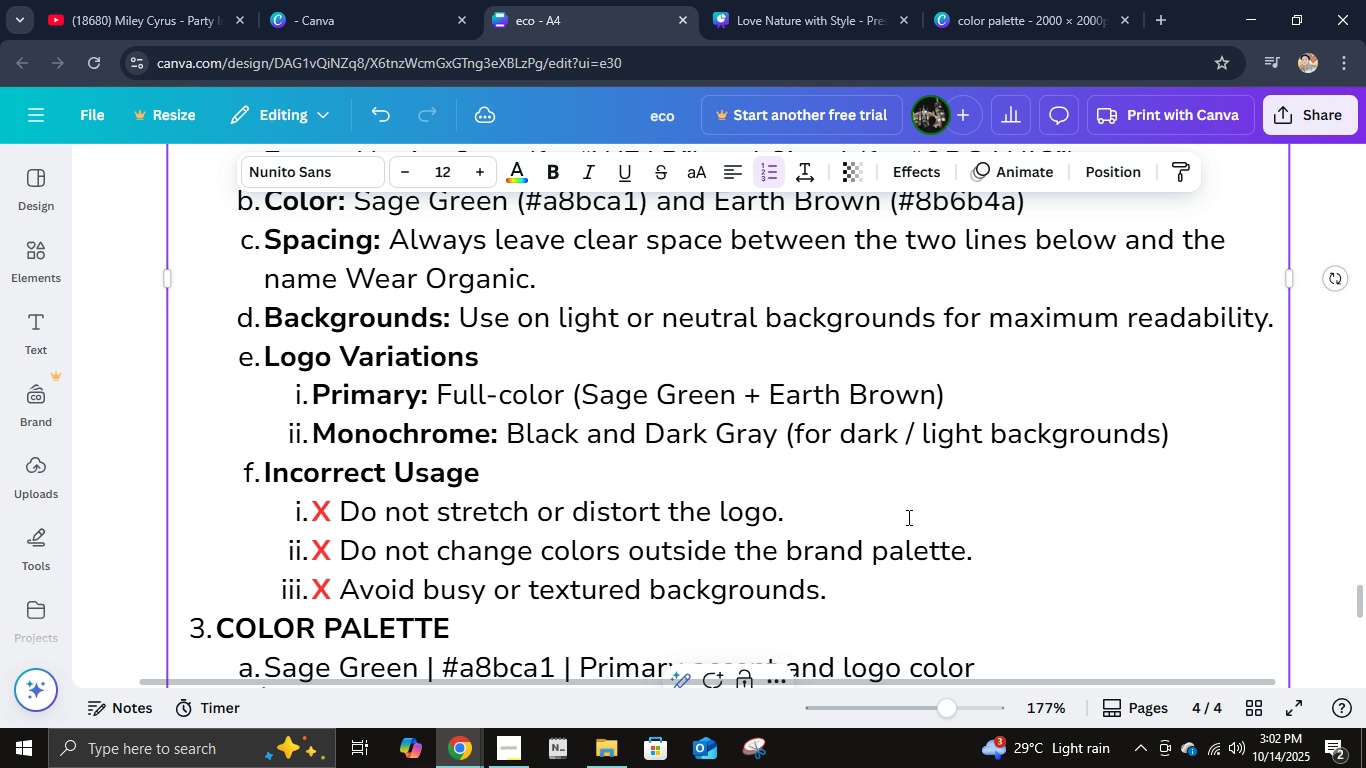 
key(Enter)
 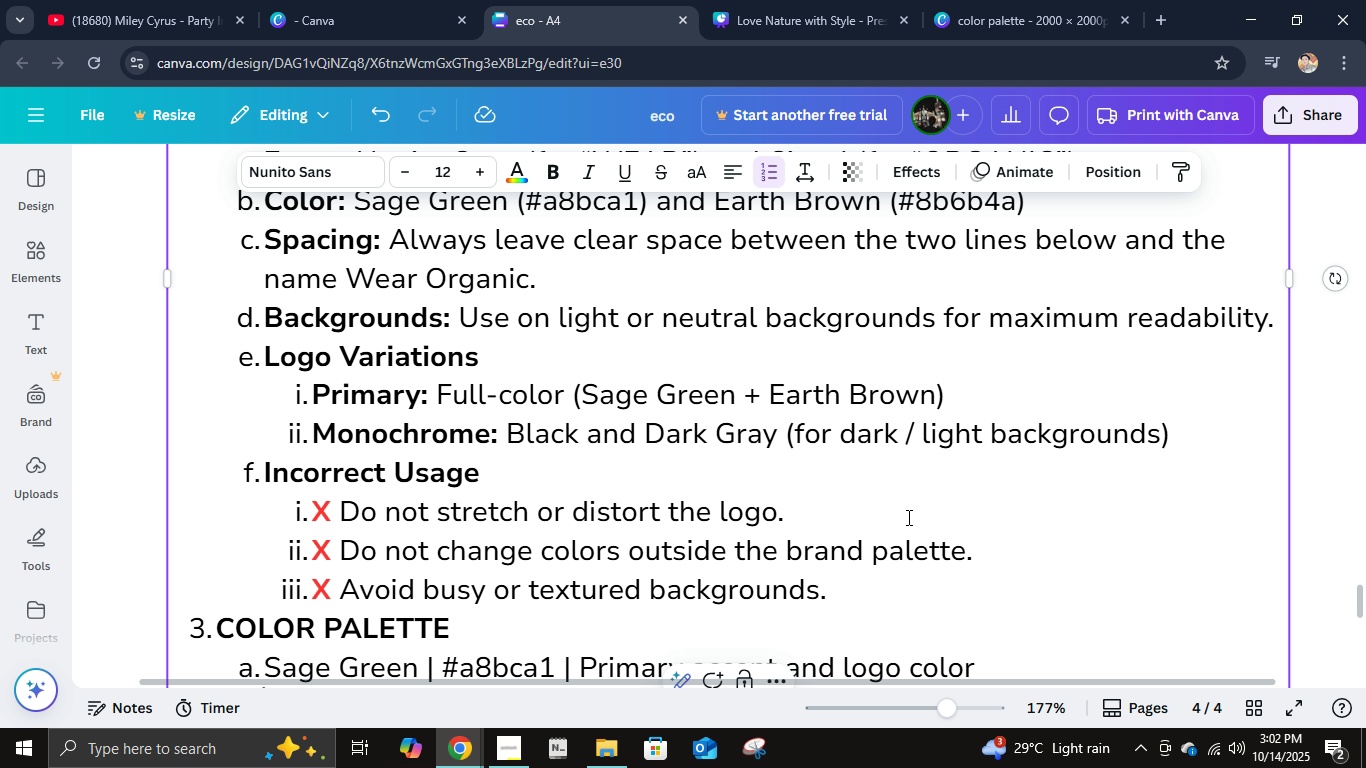 
scroll: coordinate [907, 512], scroll_direction: down, amount: 2.0
 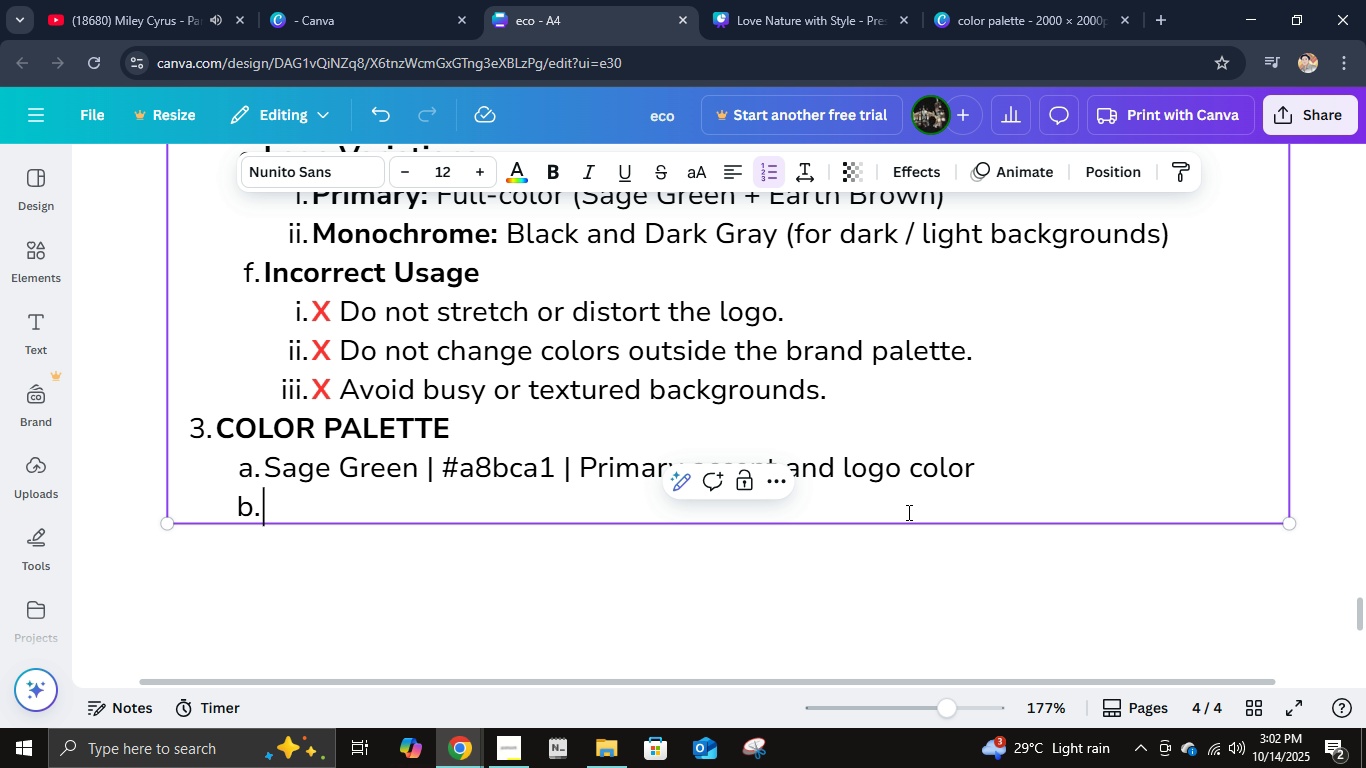 
type(Earth Brown | )
 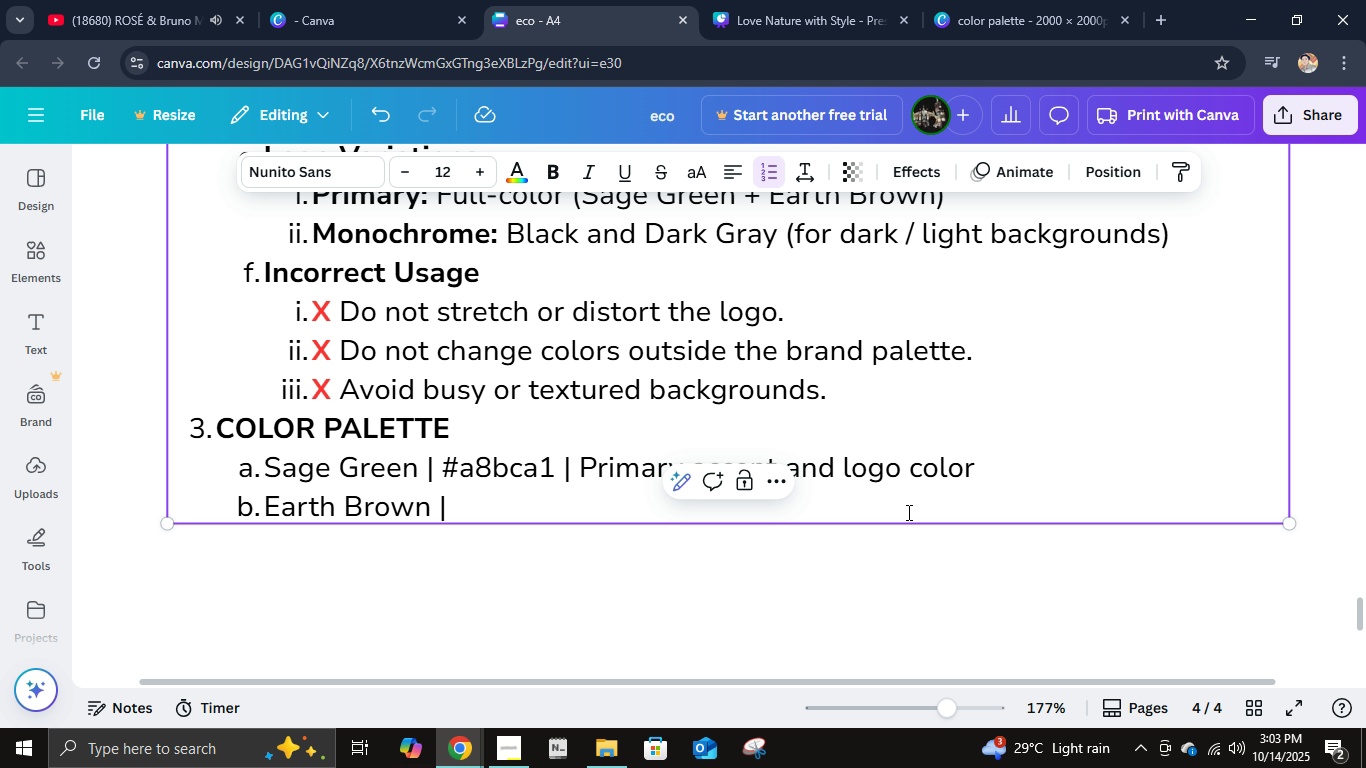 
hold_key(key=ShiftLeft, duration=0.49)
 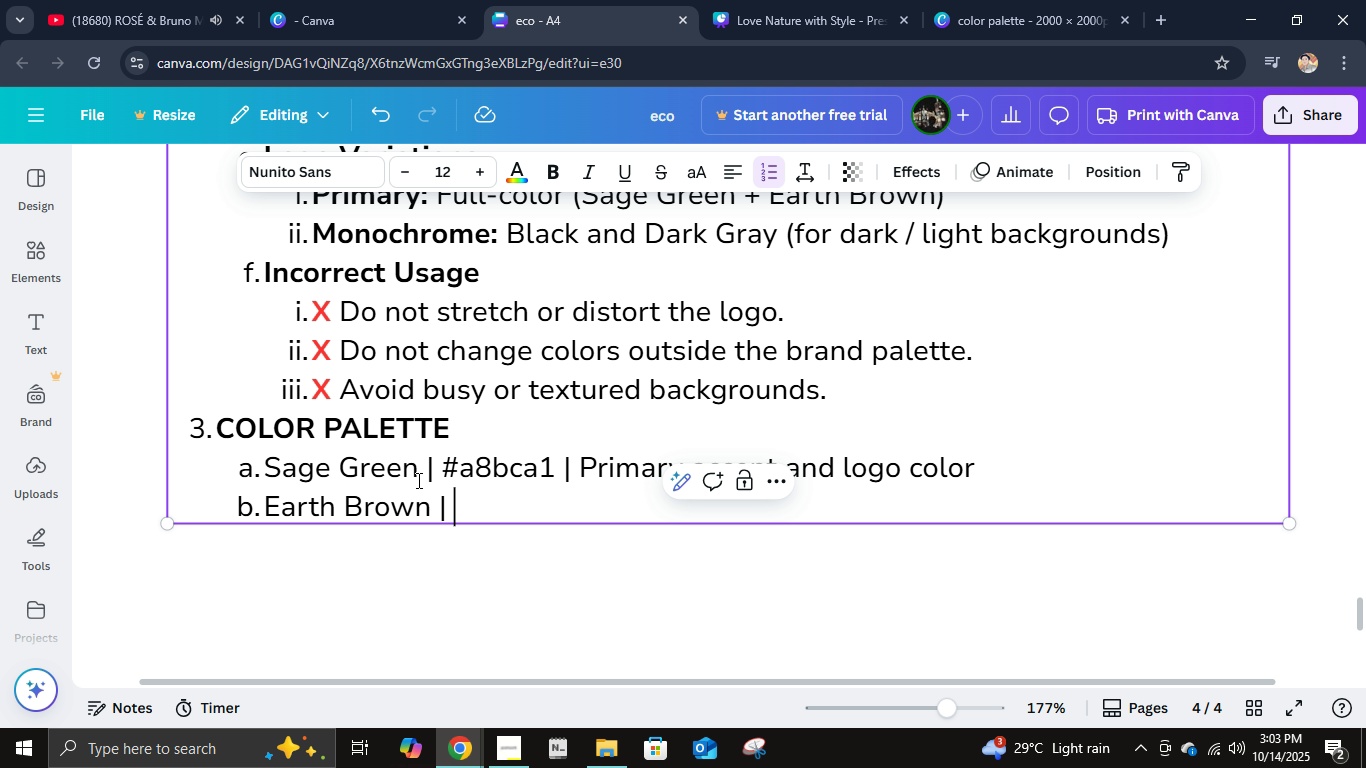 
left_click([417, 478])
 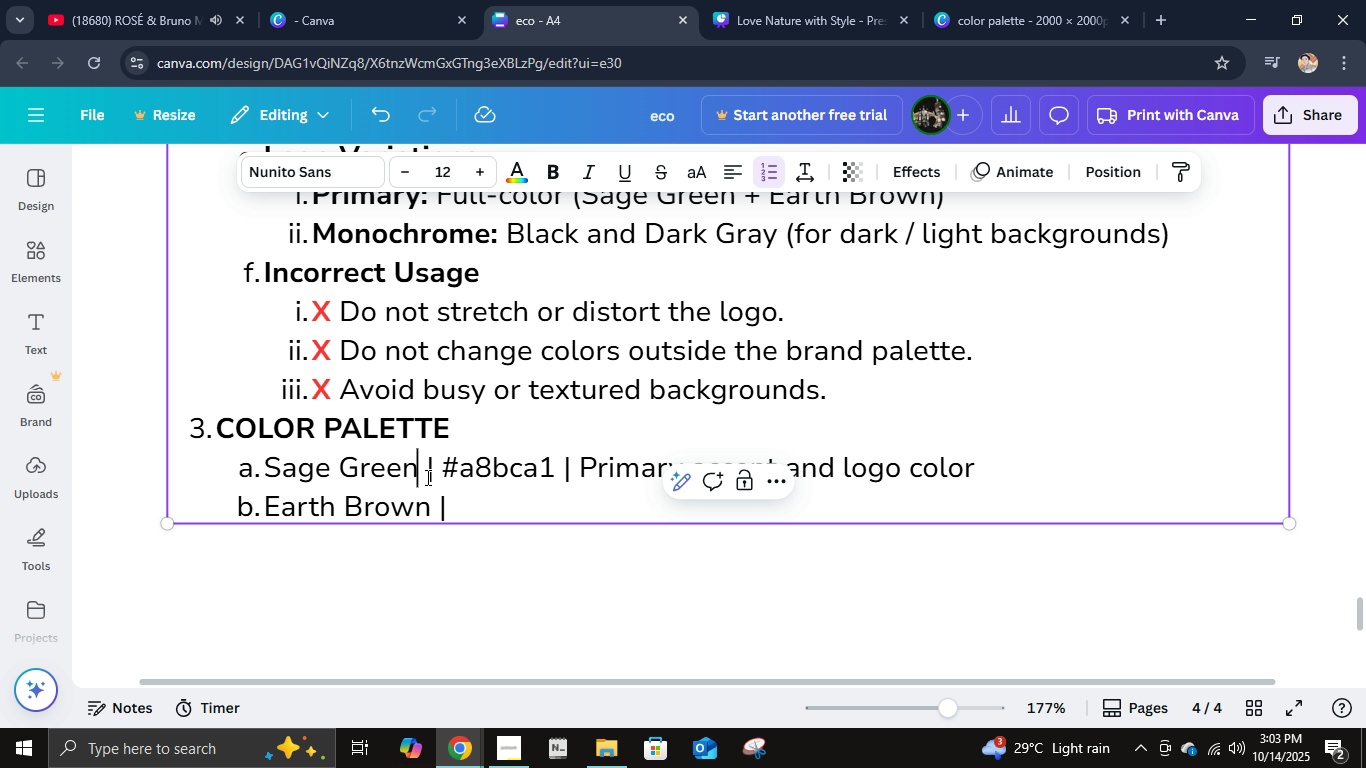 
key(Space)
 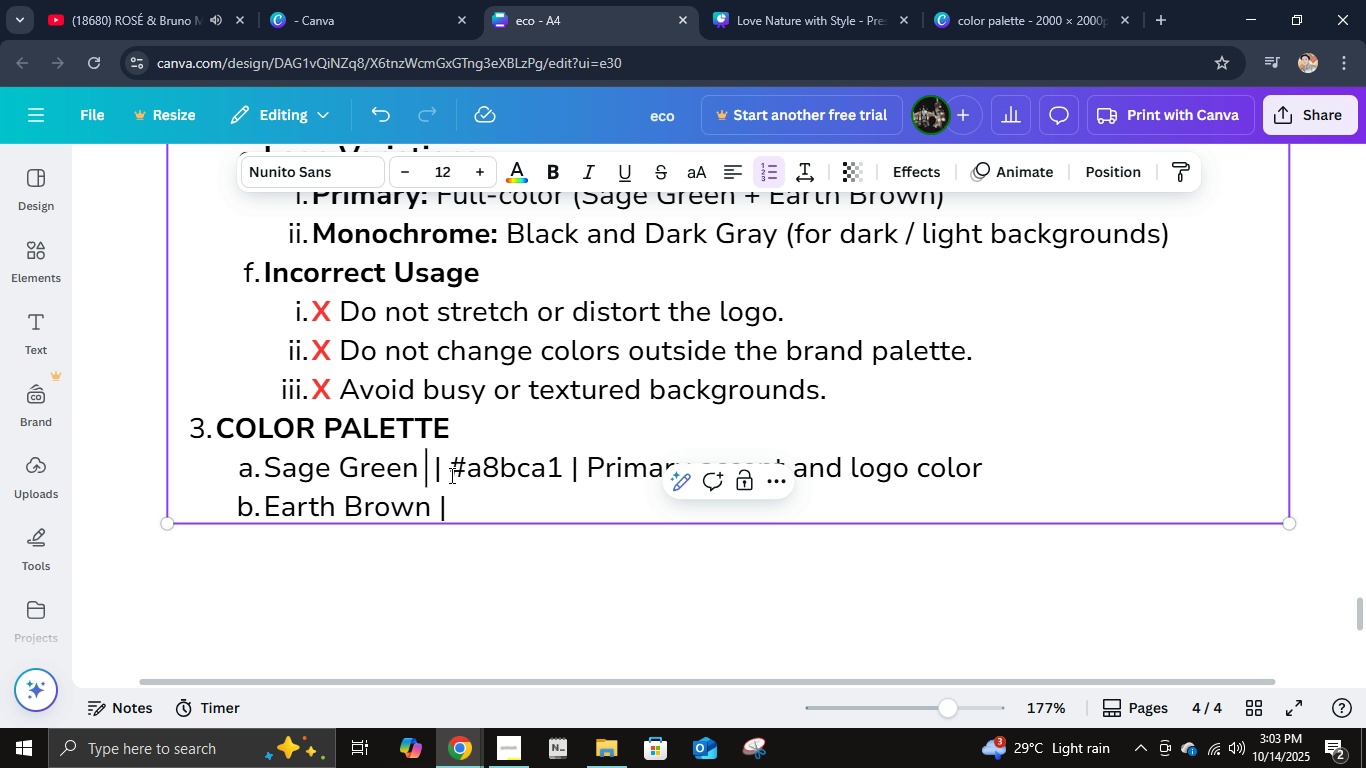 
key(Space)
 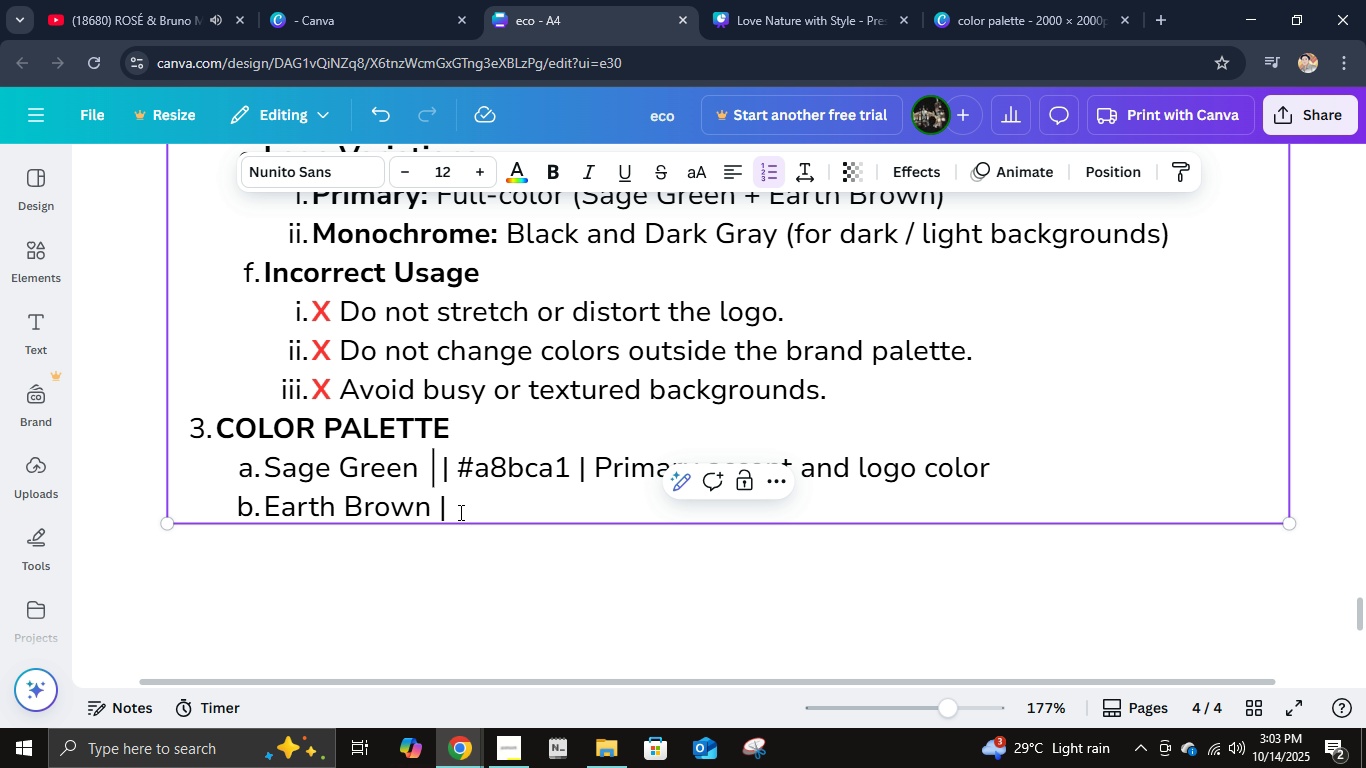 
key(Backspace)
 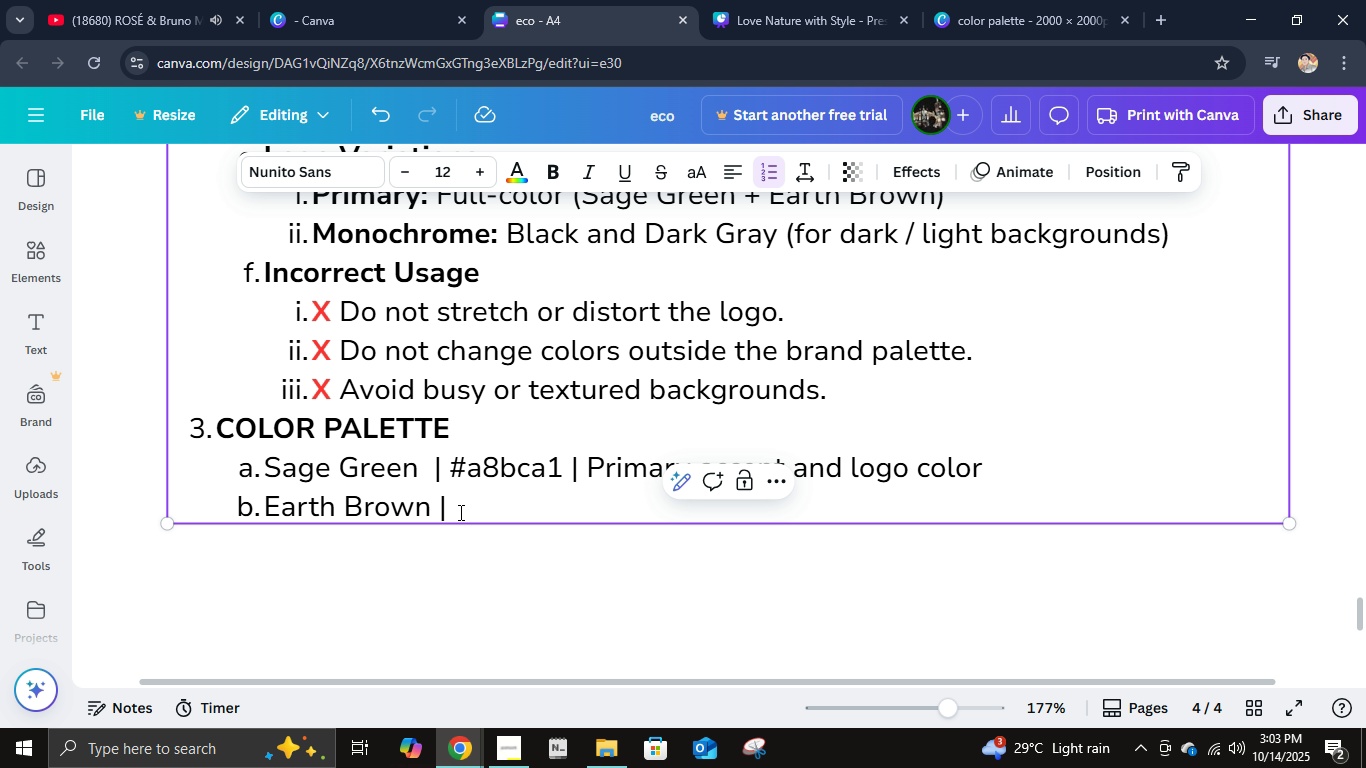 
key(Control+Z)
 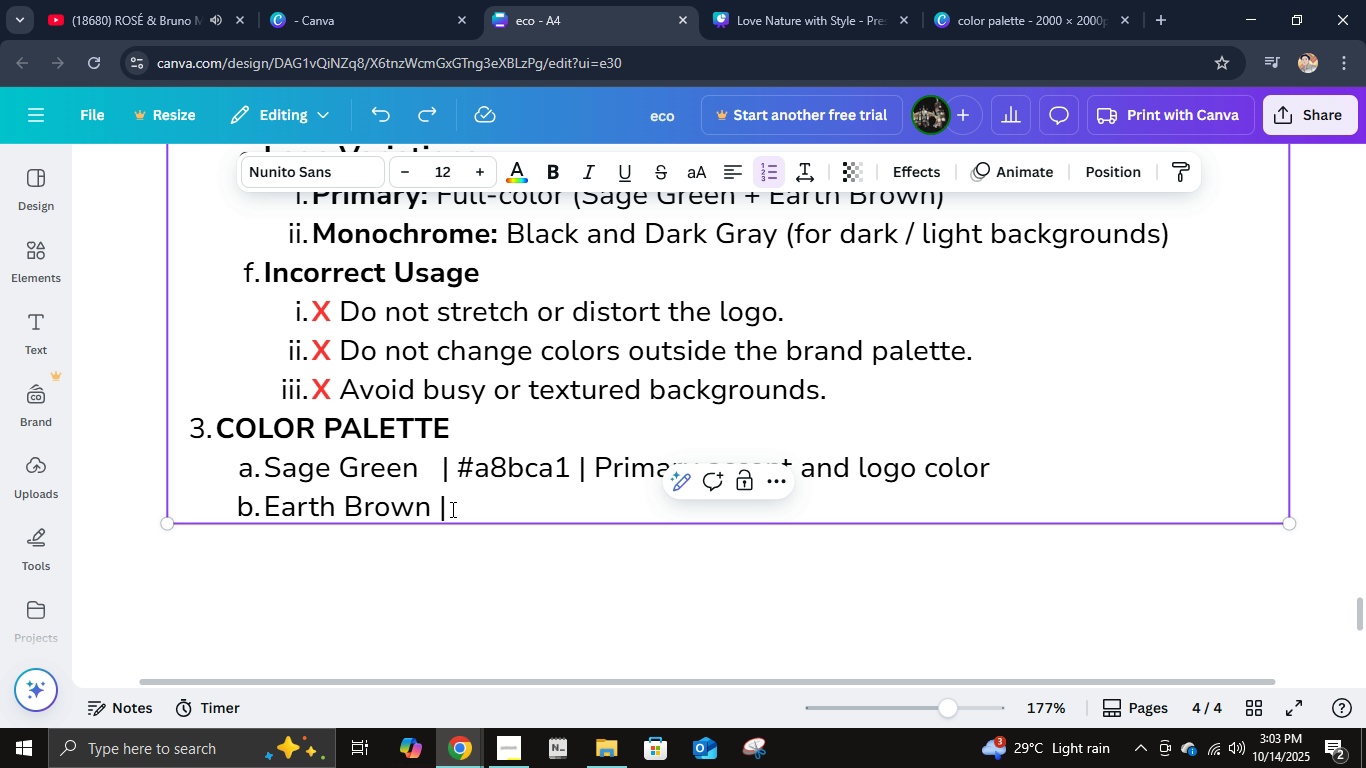 
key(Control+Z)
 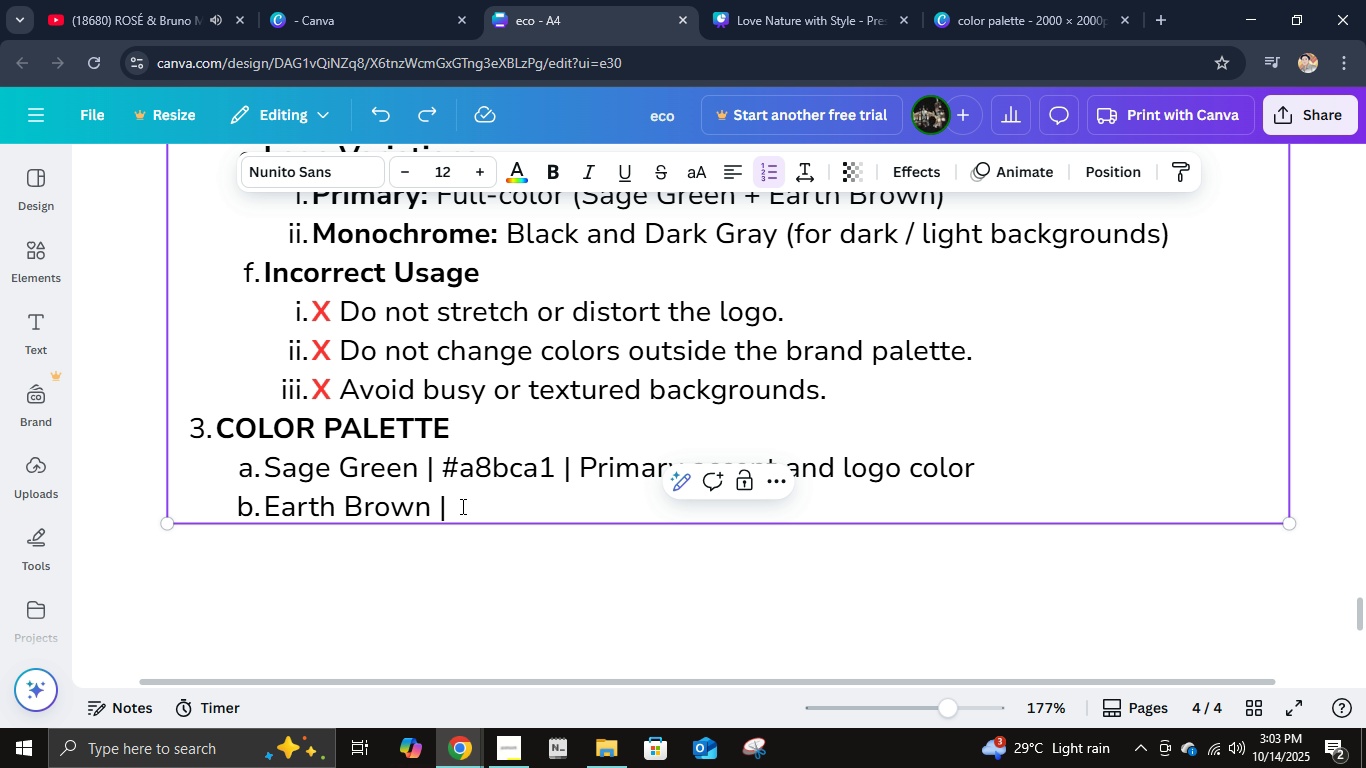 
left_click([461, 506])
 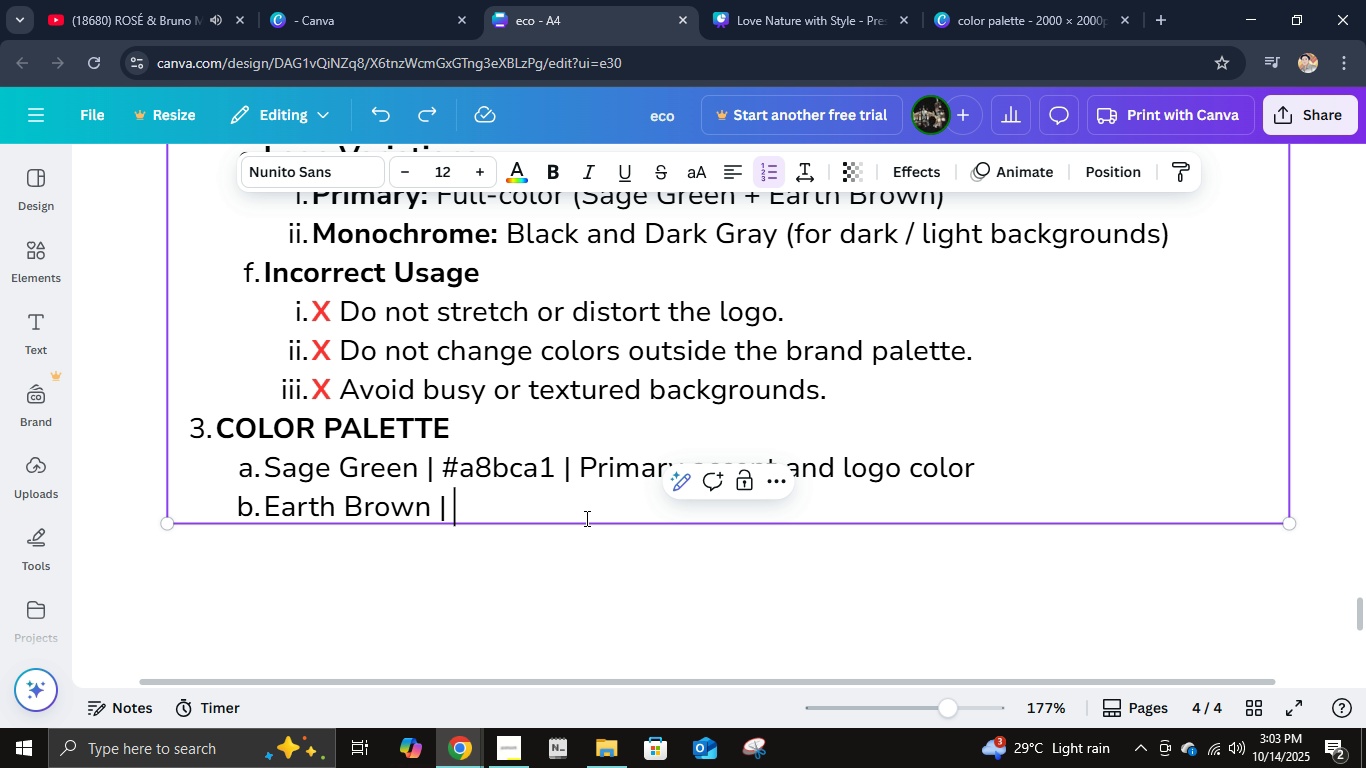 
key(Shift+3)
 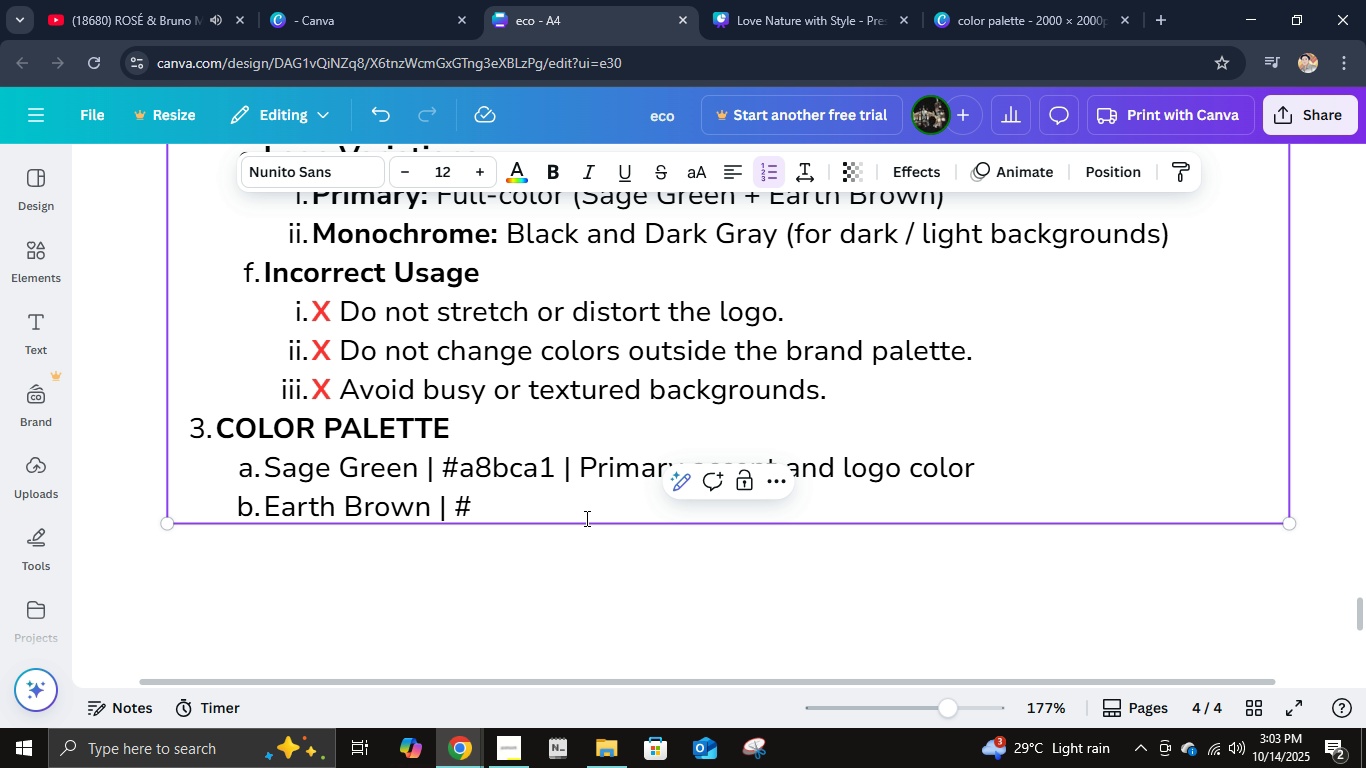 
type(8b6b4a | Text and grounding detal)
key(Backspace)
type(ils)
 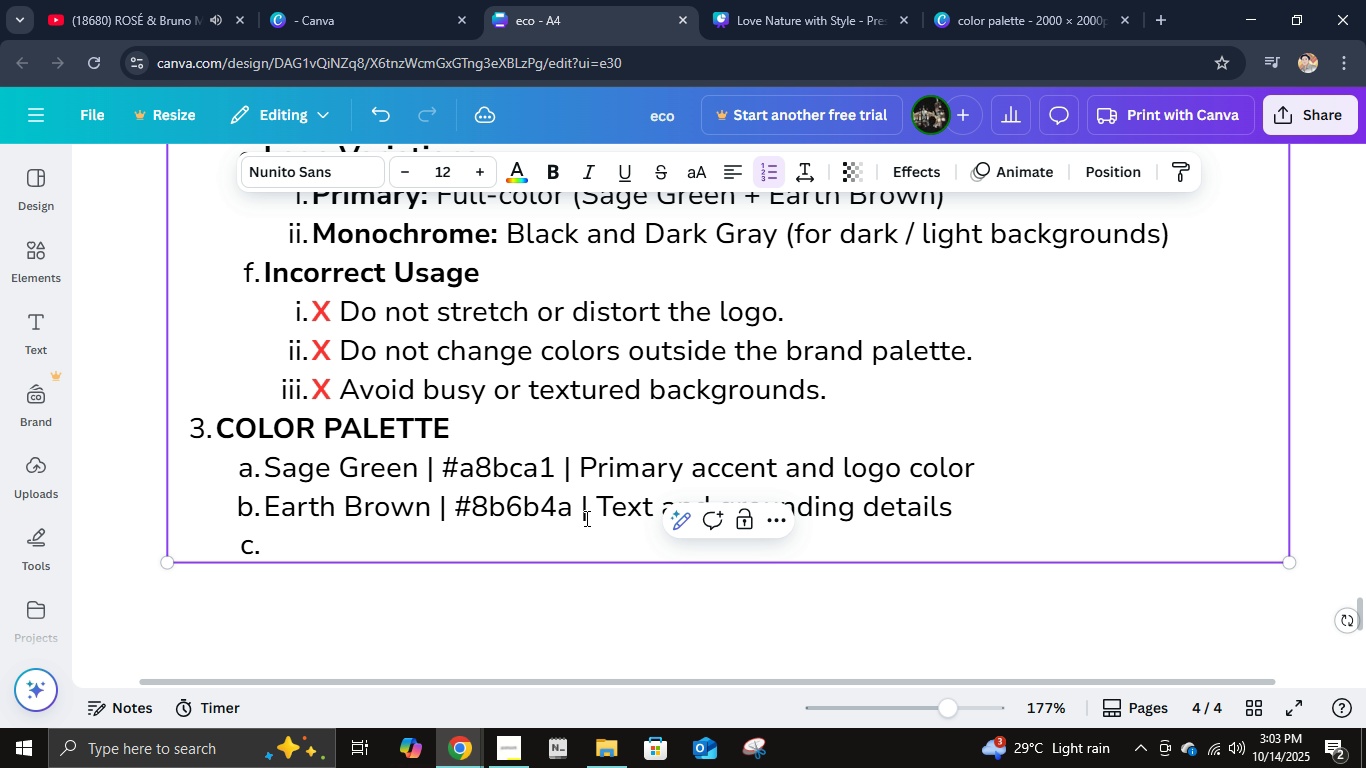 
 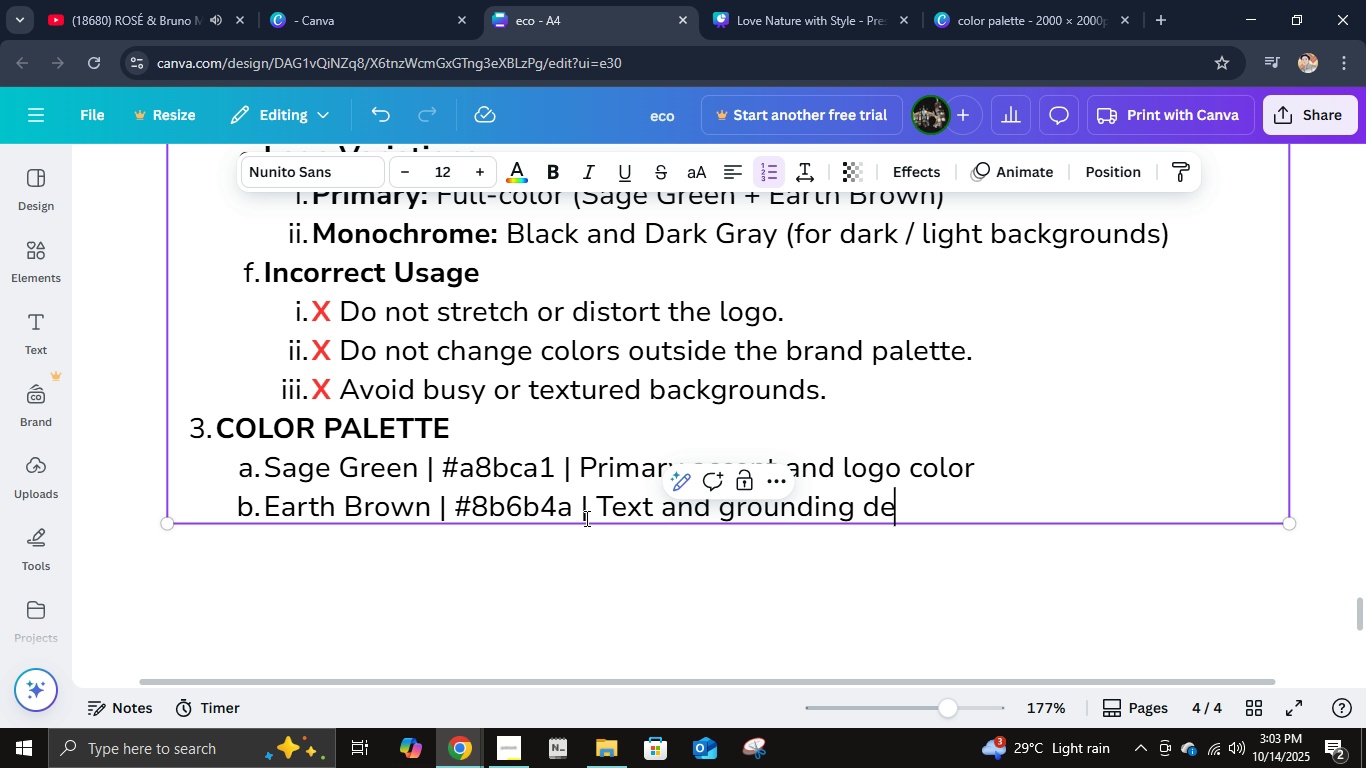 
key(Enter)
 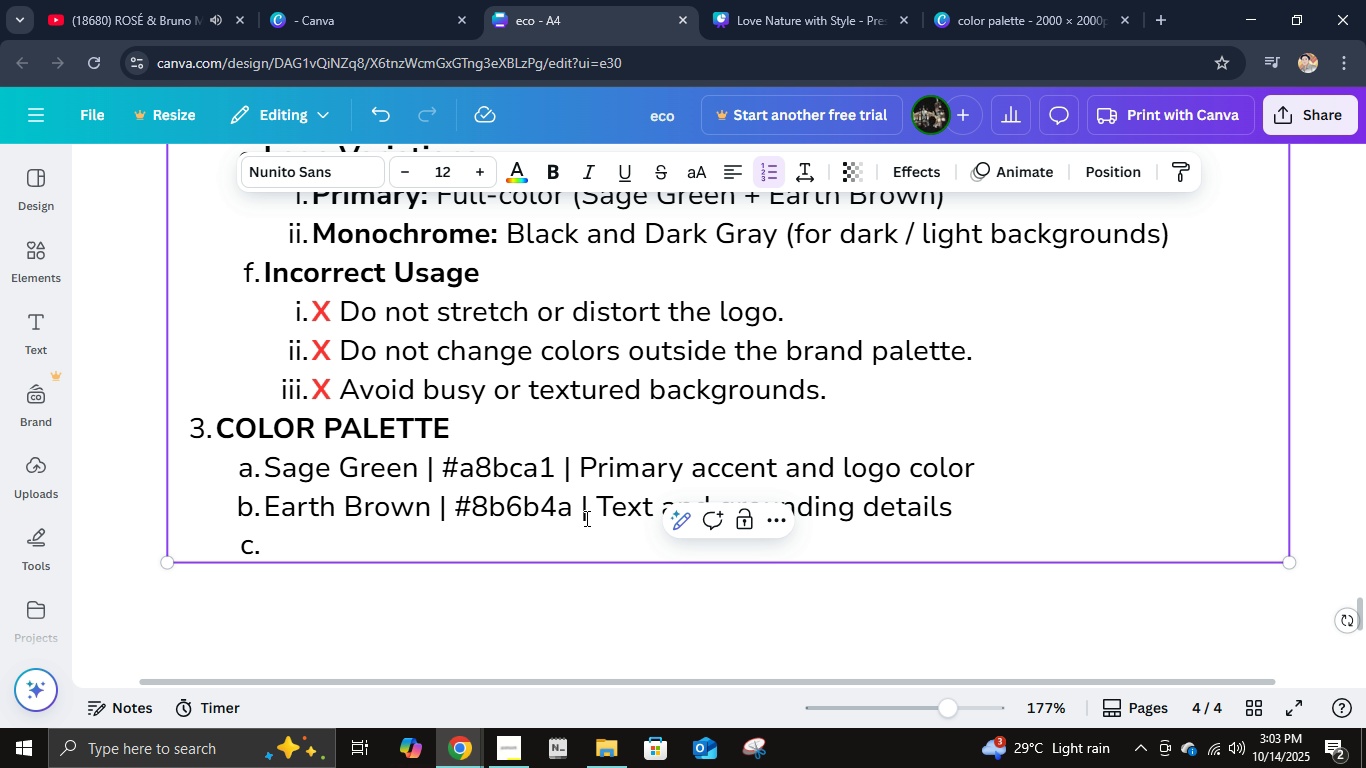 
type(Sand Beige | #)
 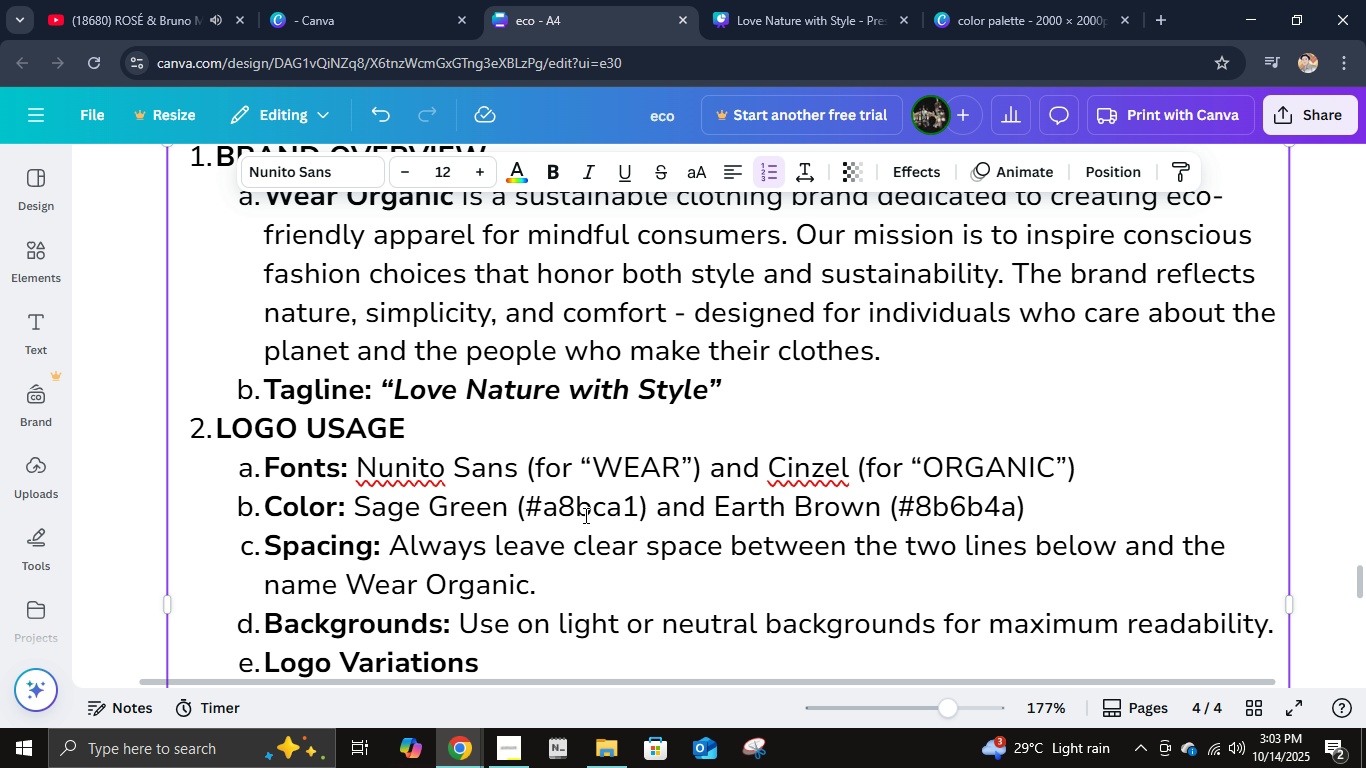 
scroll: coordinate [587, 492], scroll_direction: up, amount: 38.0
 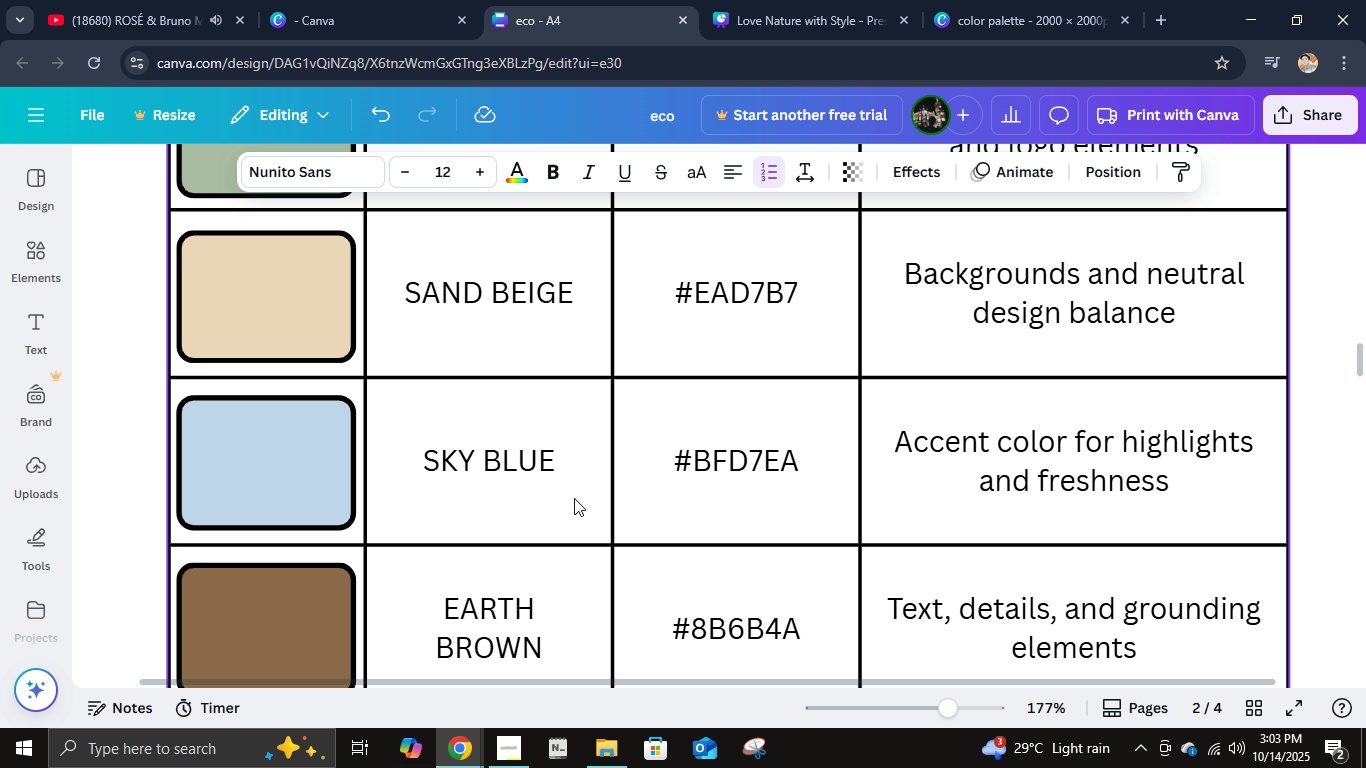 
scroll: coordinate [574, 498], scroll_direction: down, amount: 3.0
 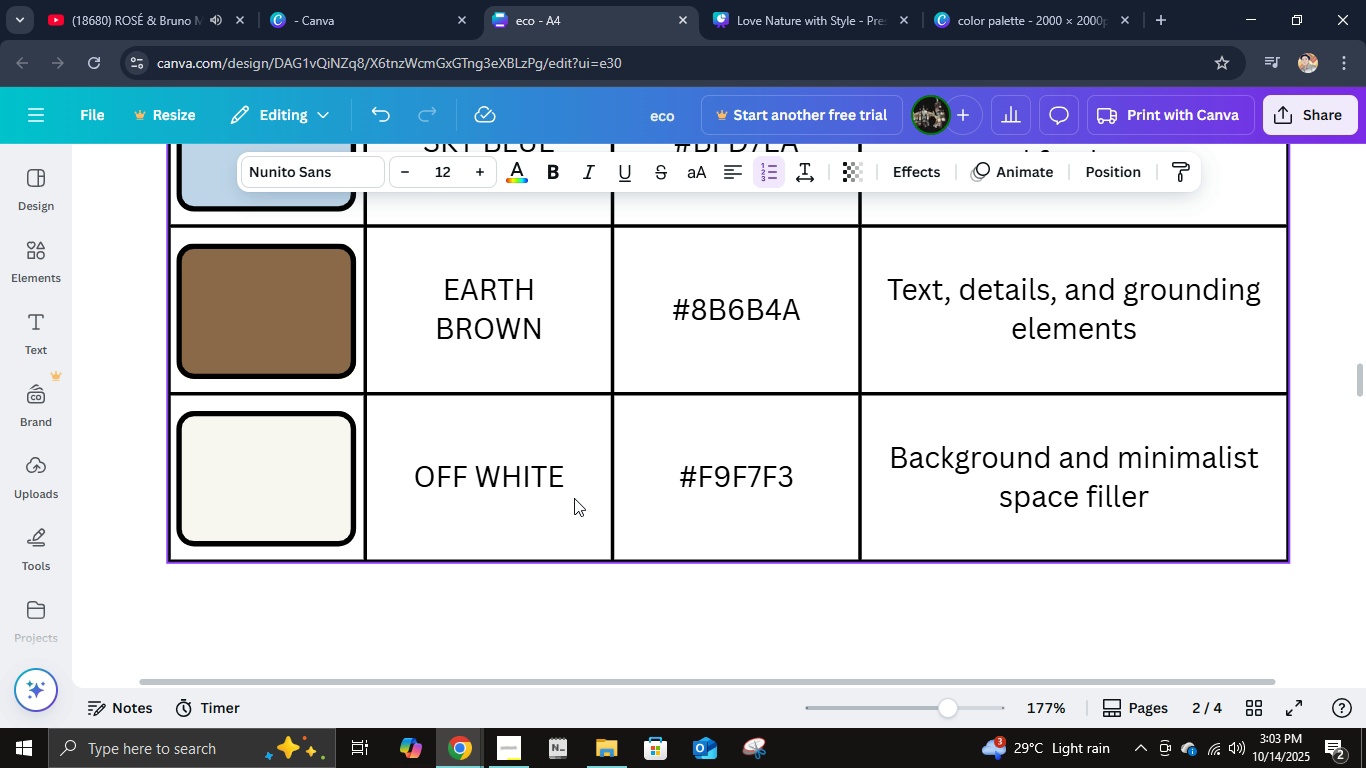 
scroll: coordinate [580, 499], scroll_direction: up, amount: 4.0
 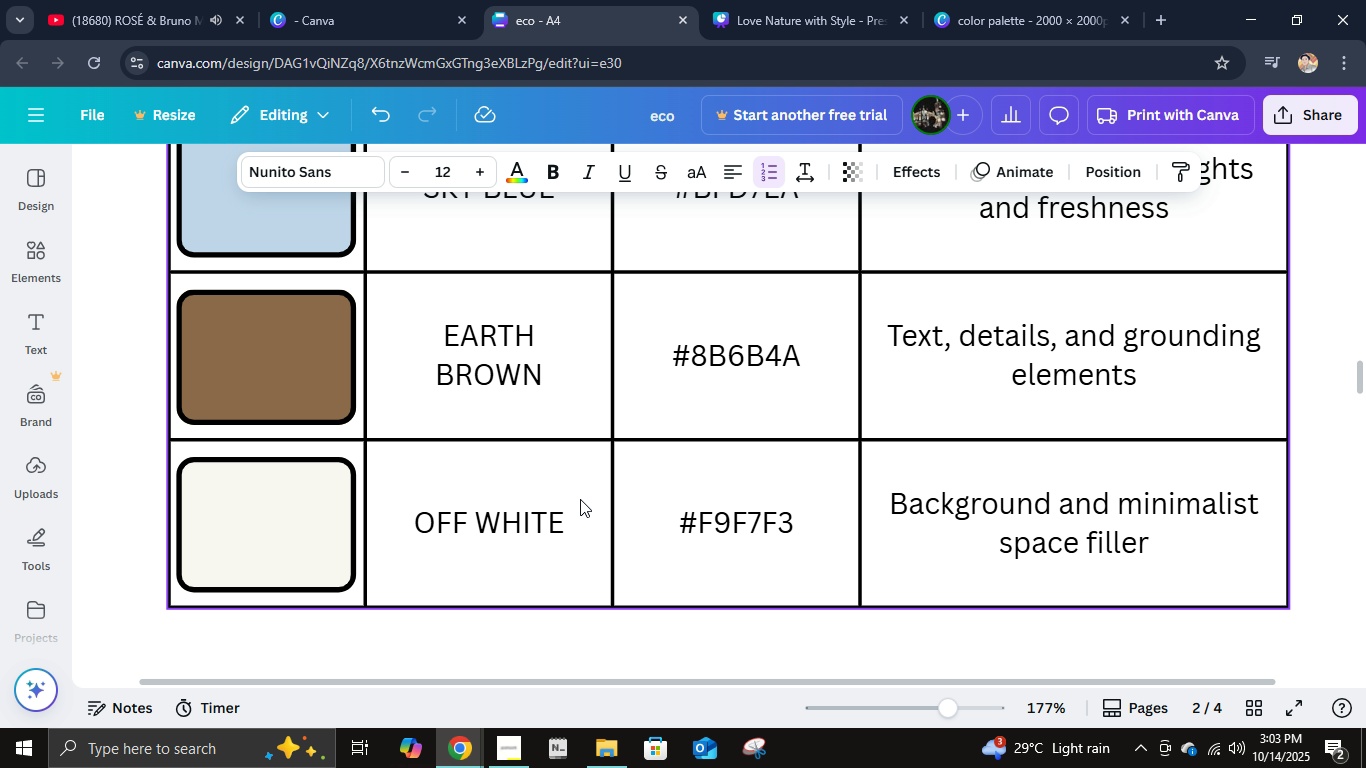 
scroll: coordinate [965, 531], scroll_direction: down, amount: 32.0
 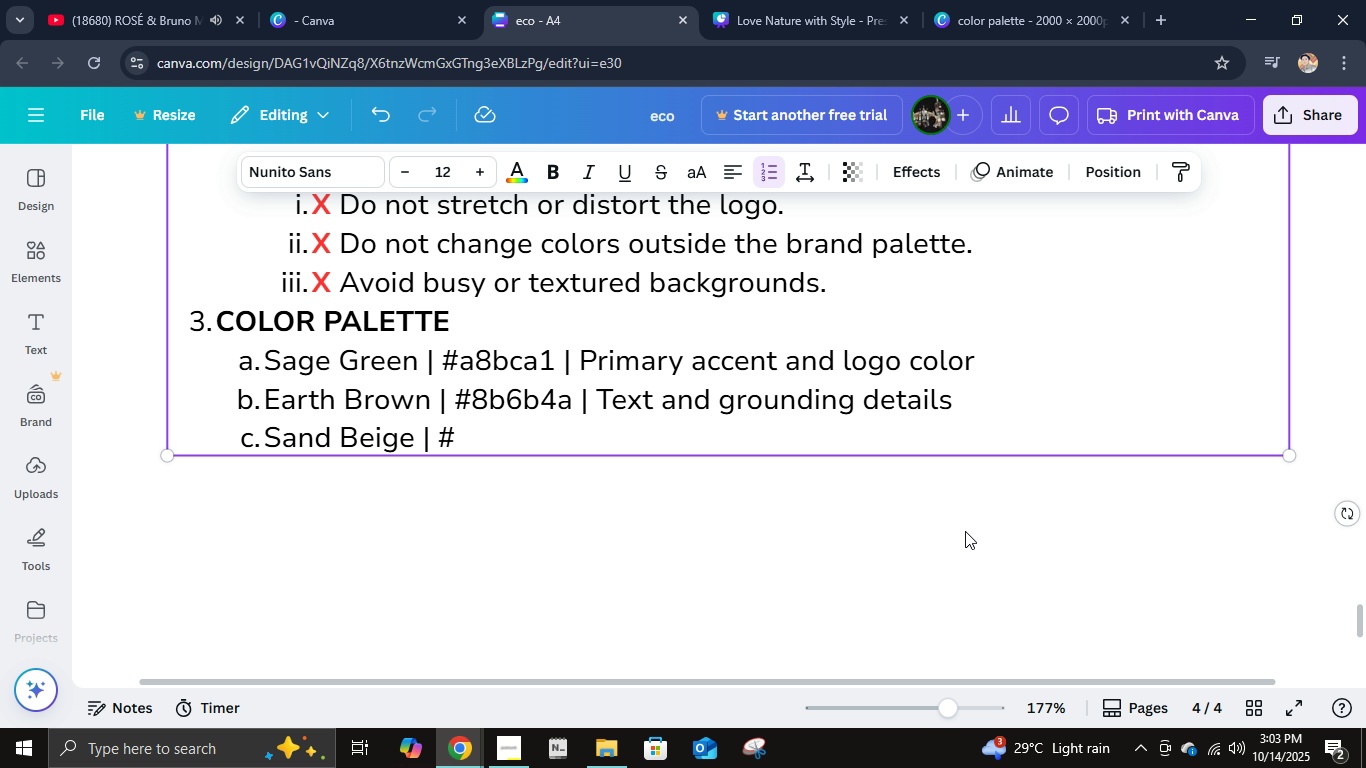 
type(ead7d)
key(Backspace)
type(b7 | Background and sen)
key(Backspace)
type(condary tone)
 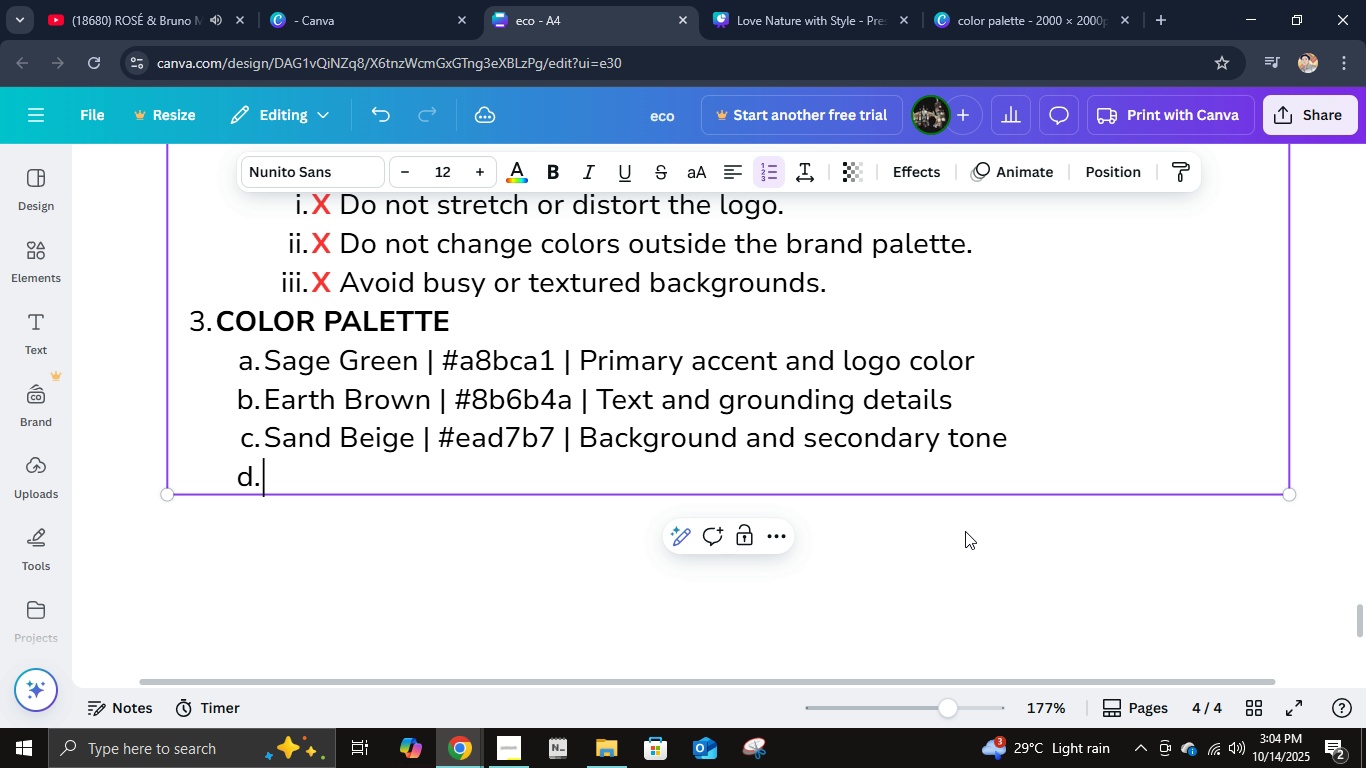 
 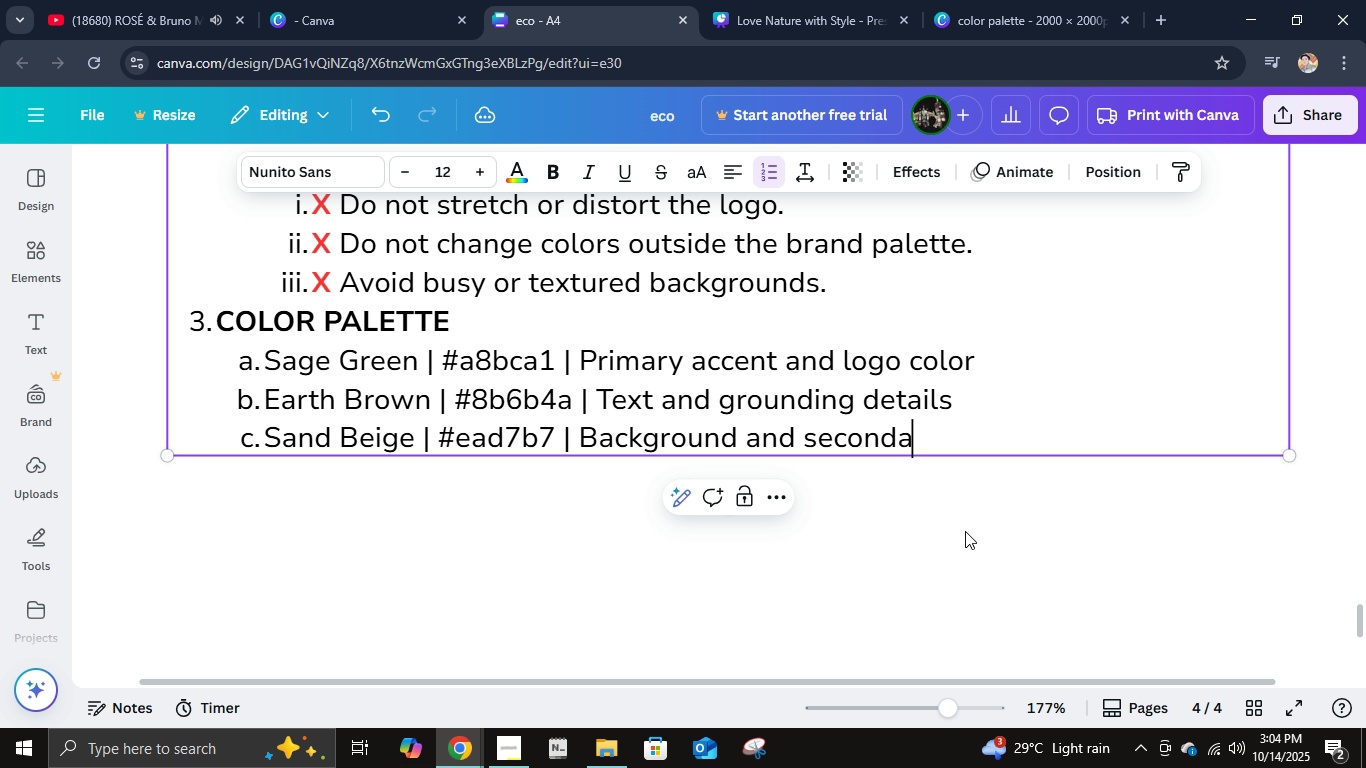 
key(Enter)
 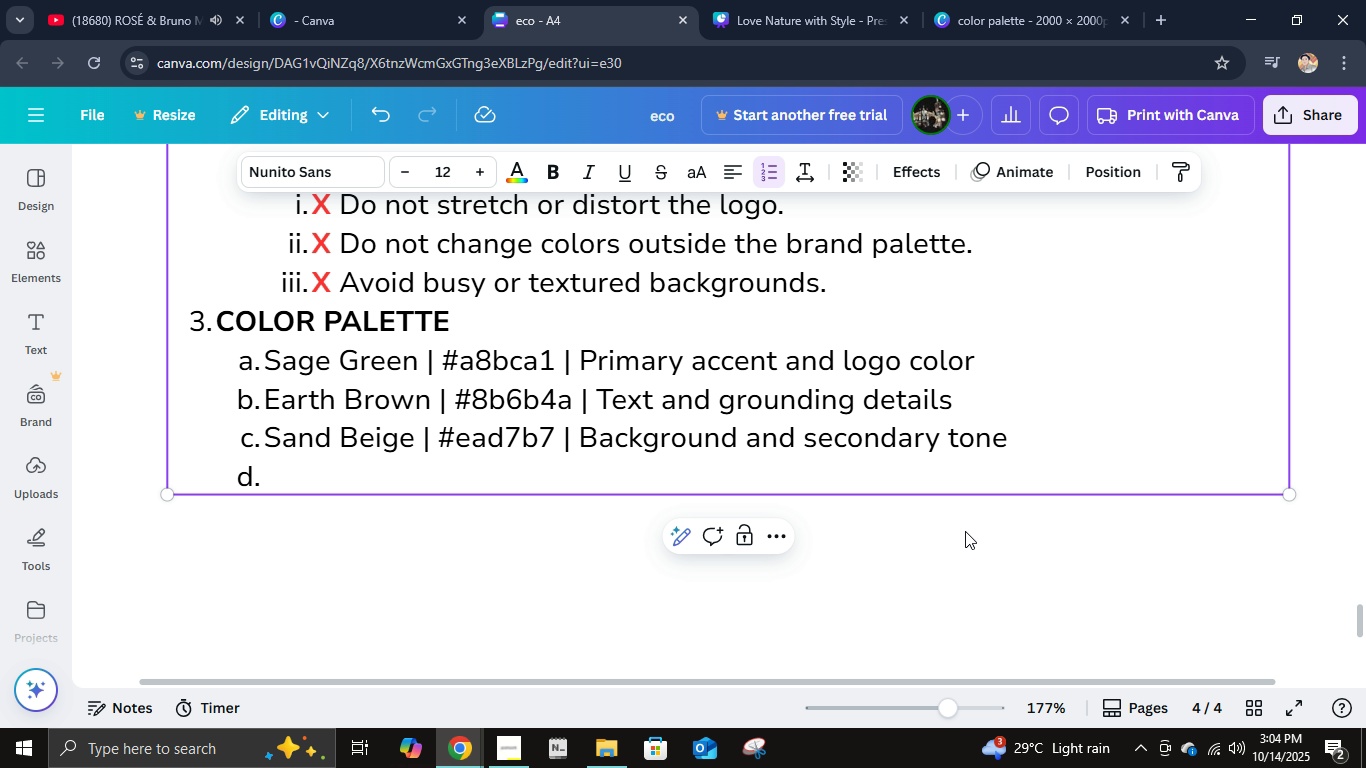 
type(Sky Blue | #)
 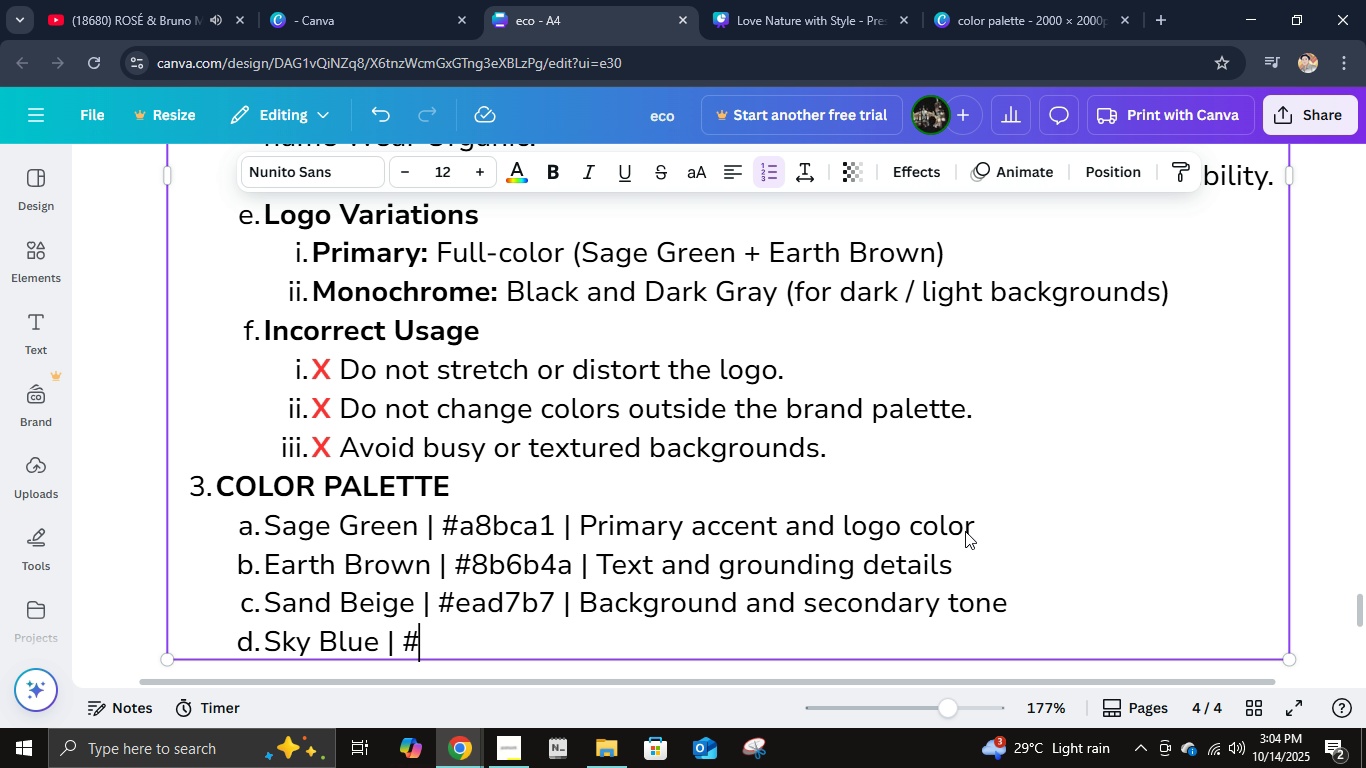 
scroll: coordinate [972, 528], scroll_direction: up, amount: 40.0
 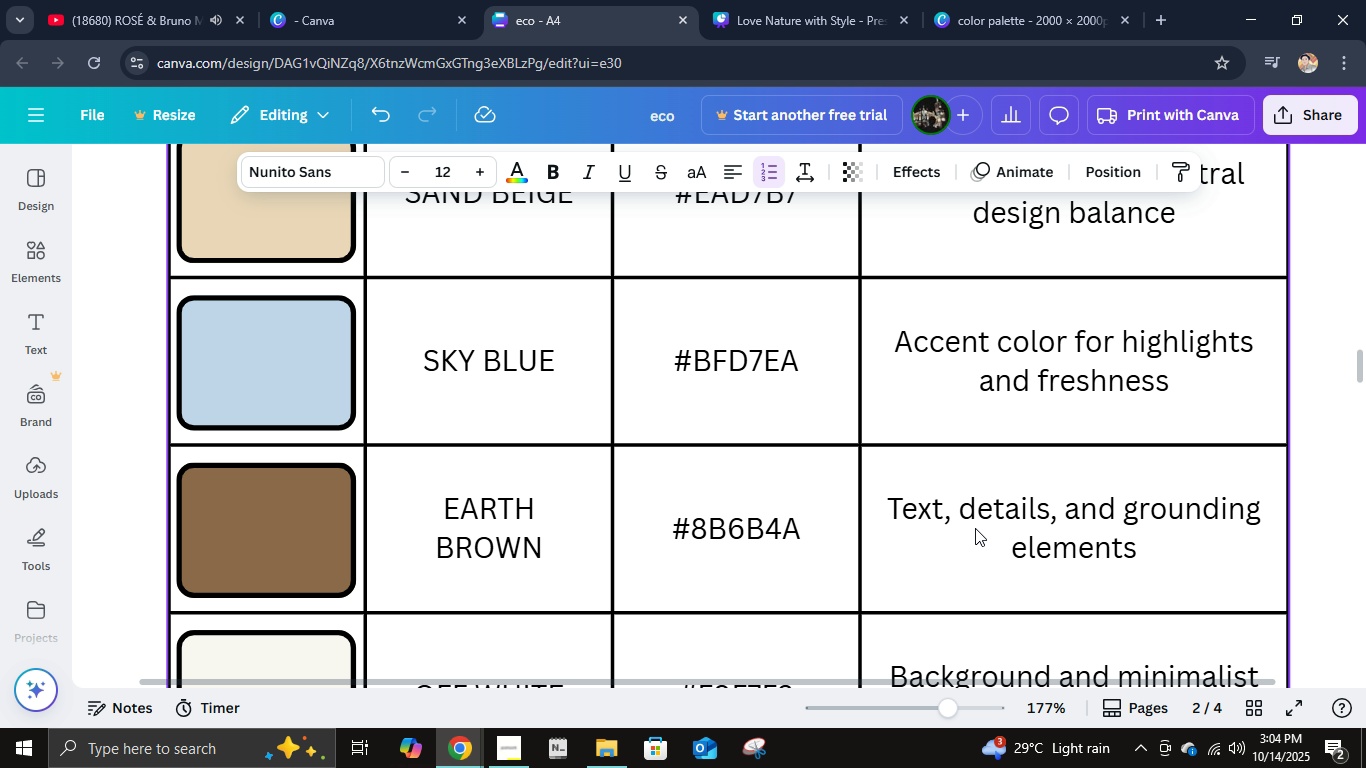 
scroll: coordinate [984, 526], scroll_direction: down, amount: 30.0
 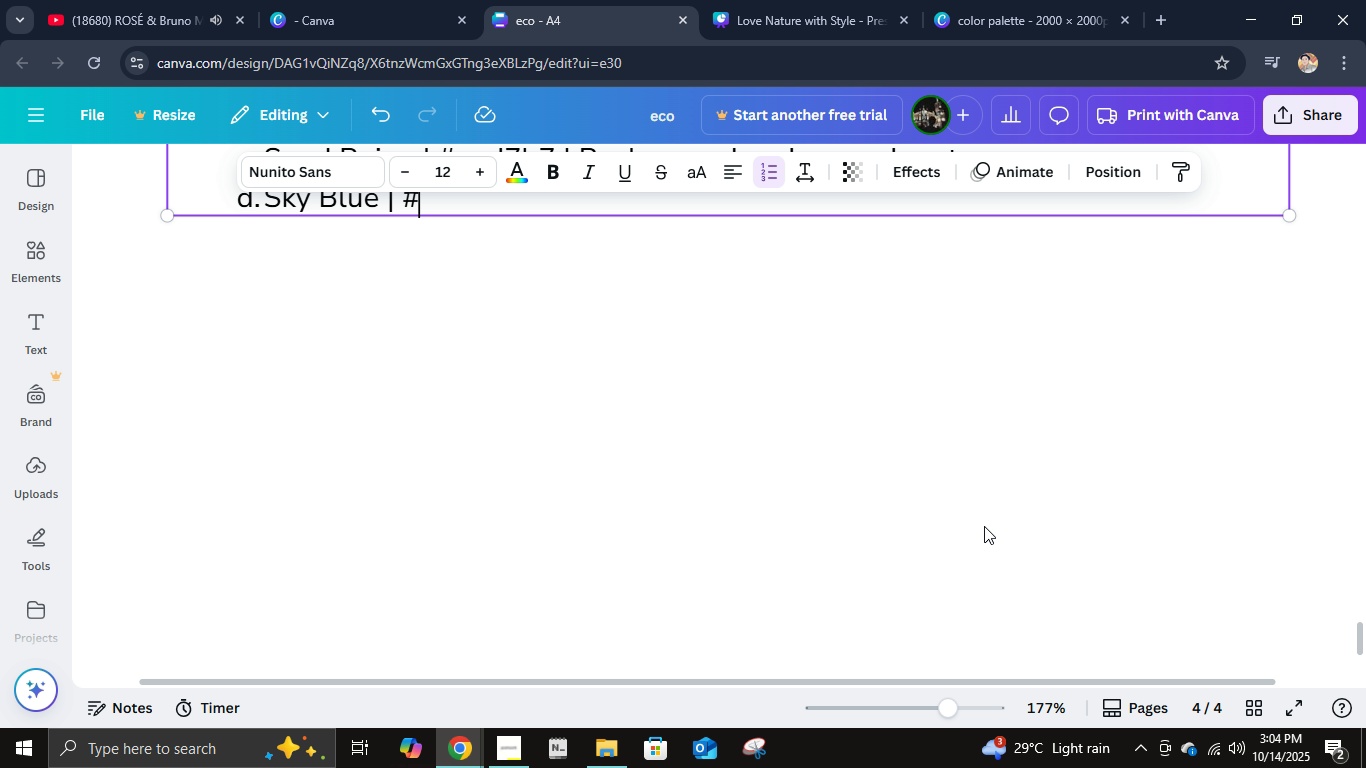 
scroll: coordinate [984, 526], scroll_direction: up, amount: 2.0
 